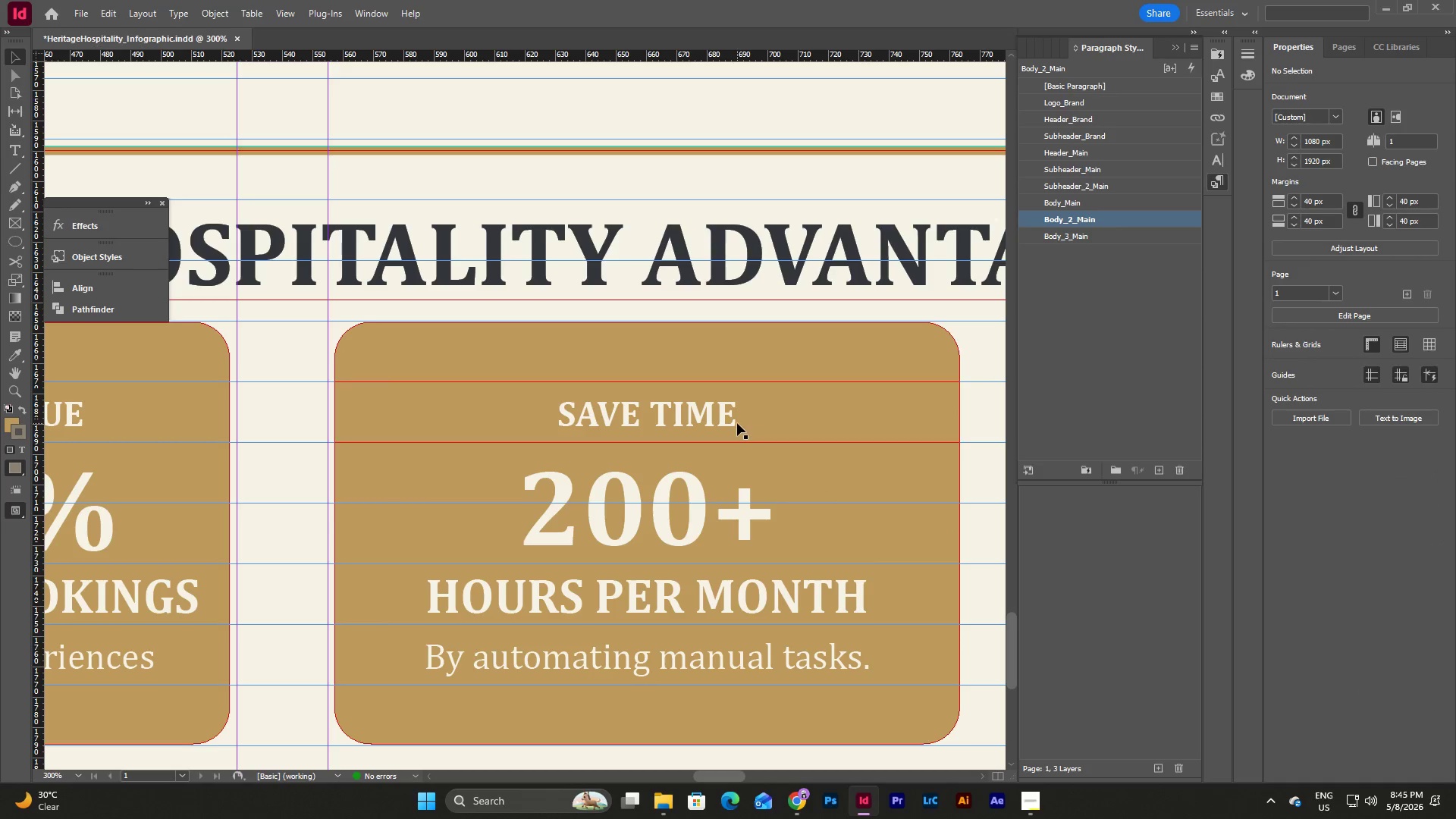 
double_click([737, 423])
 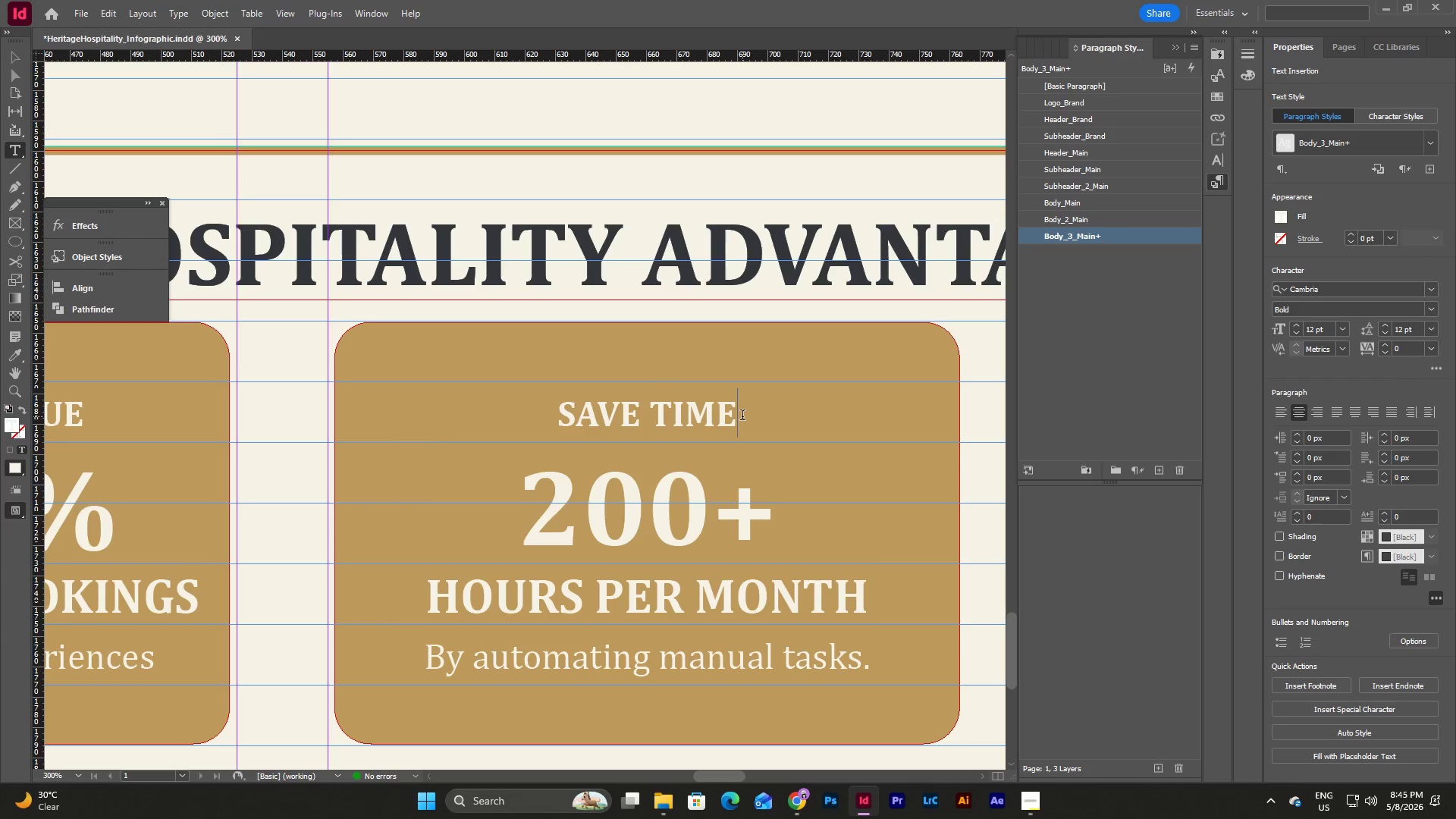 
left_click_drag(start_coordinate=[742, 416], to_coordinate=[532, 404])
 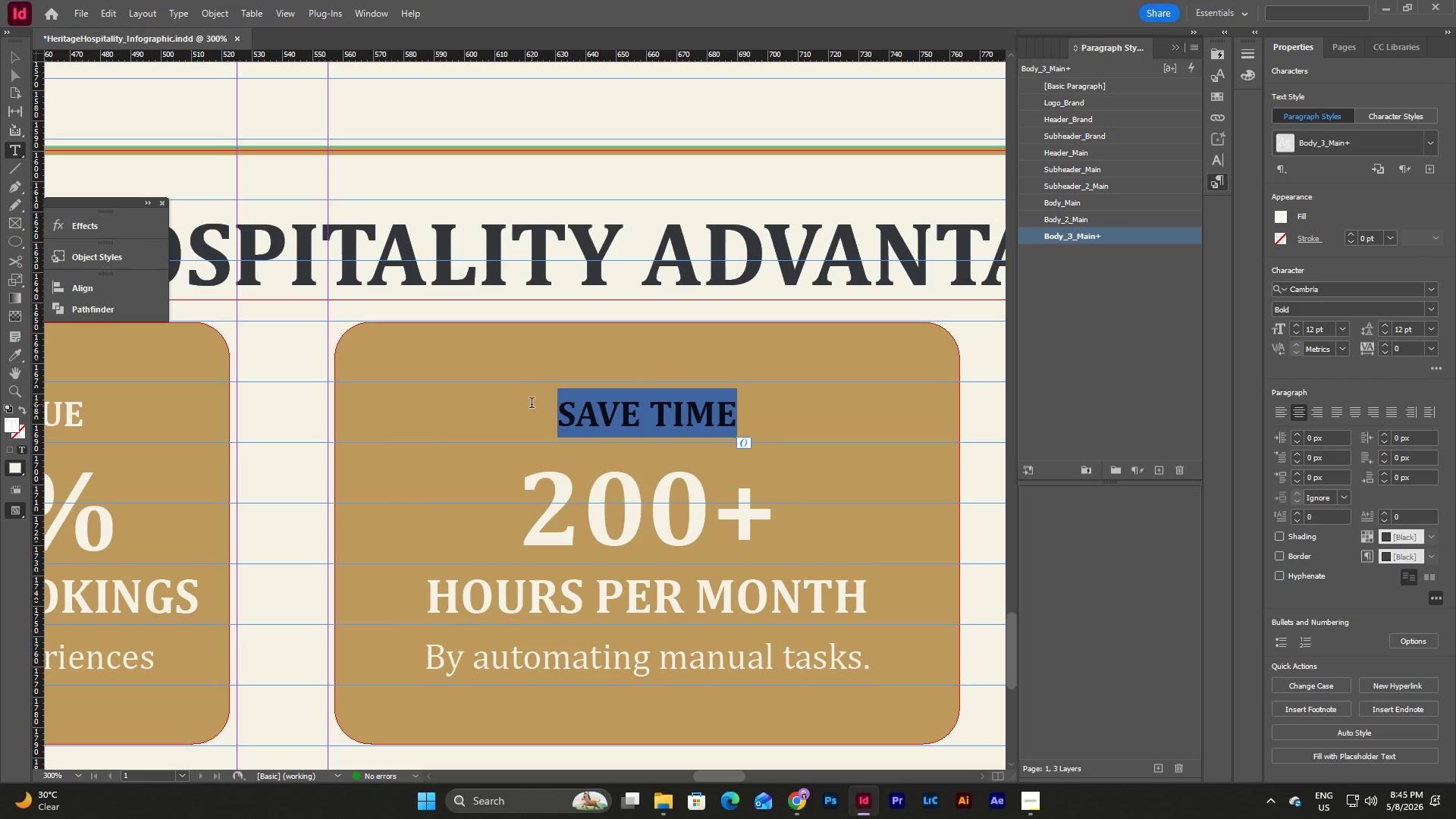 
hold_key(key=ShiftLeft, duration=0.45)
 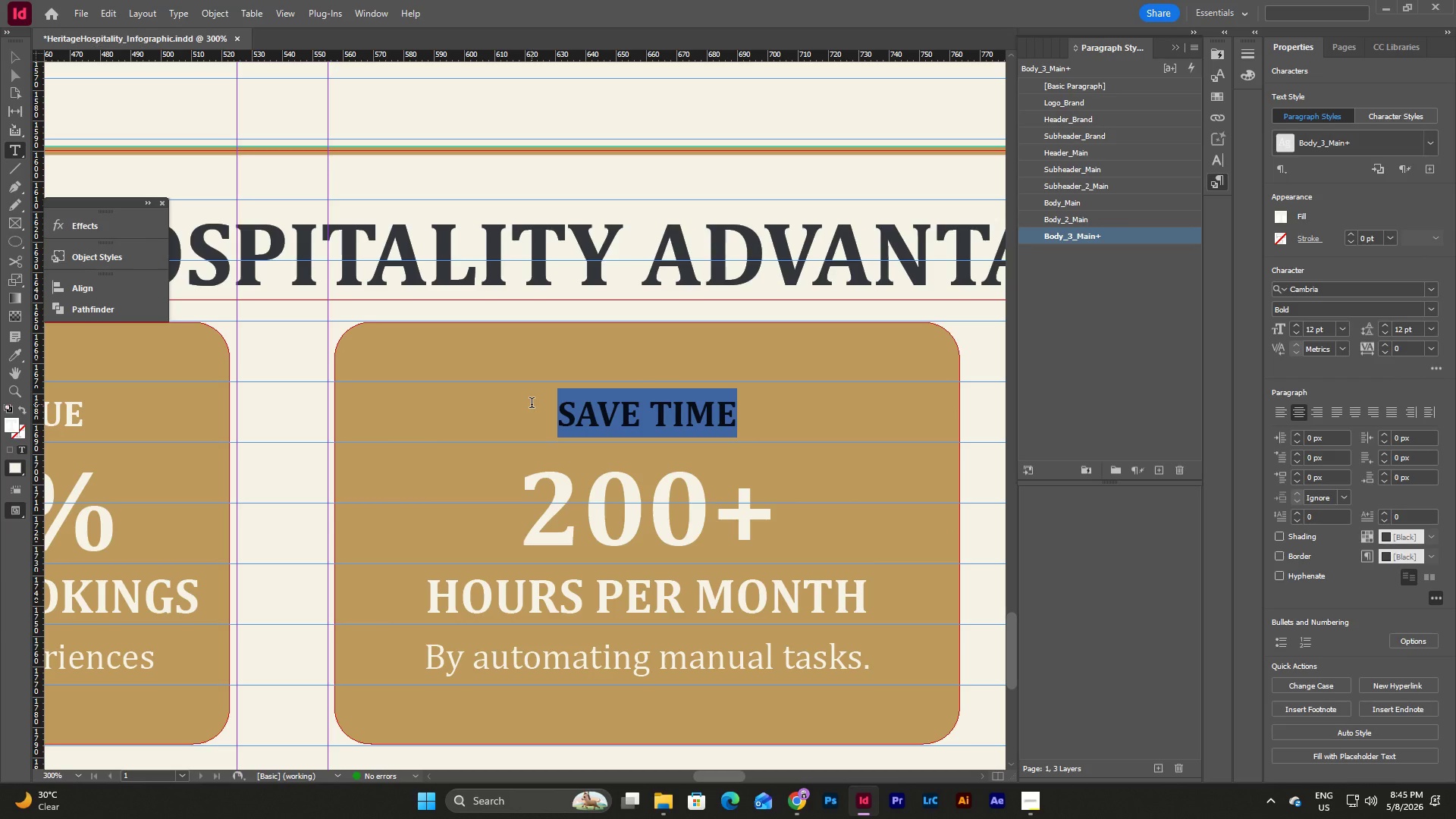 
type(DELIGHT GUESTS)
 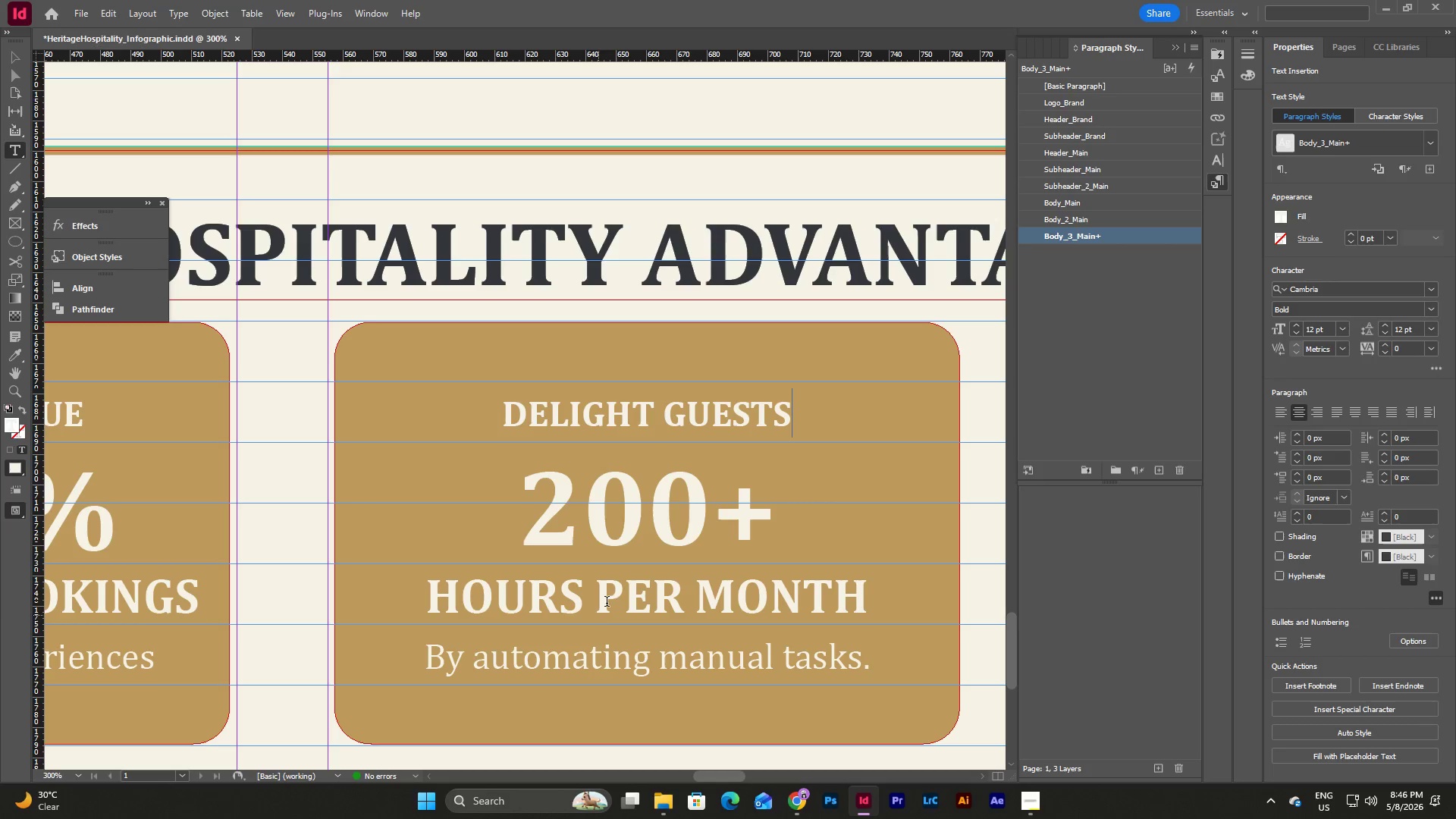 
left_click_drag(start_coordinate=[757, 507], to_coordinate=[542, 505])
 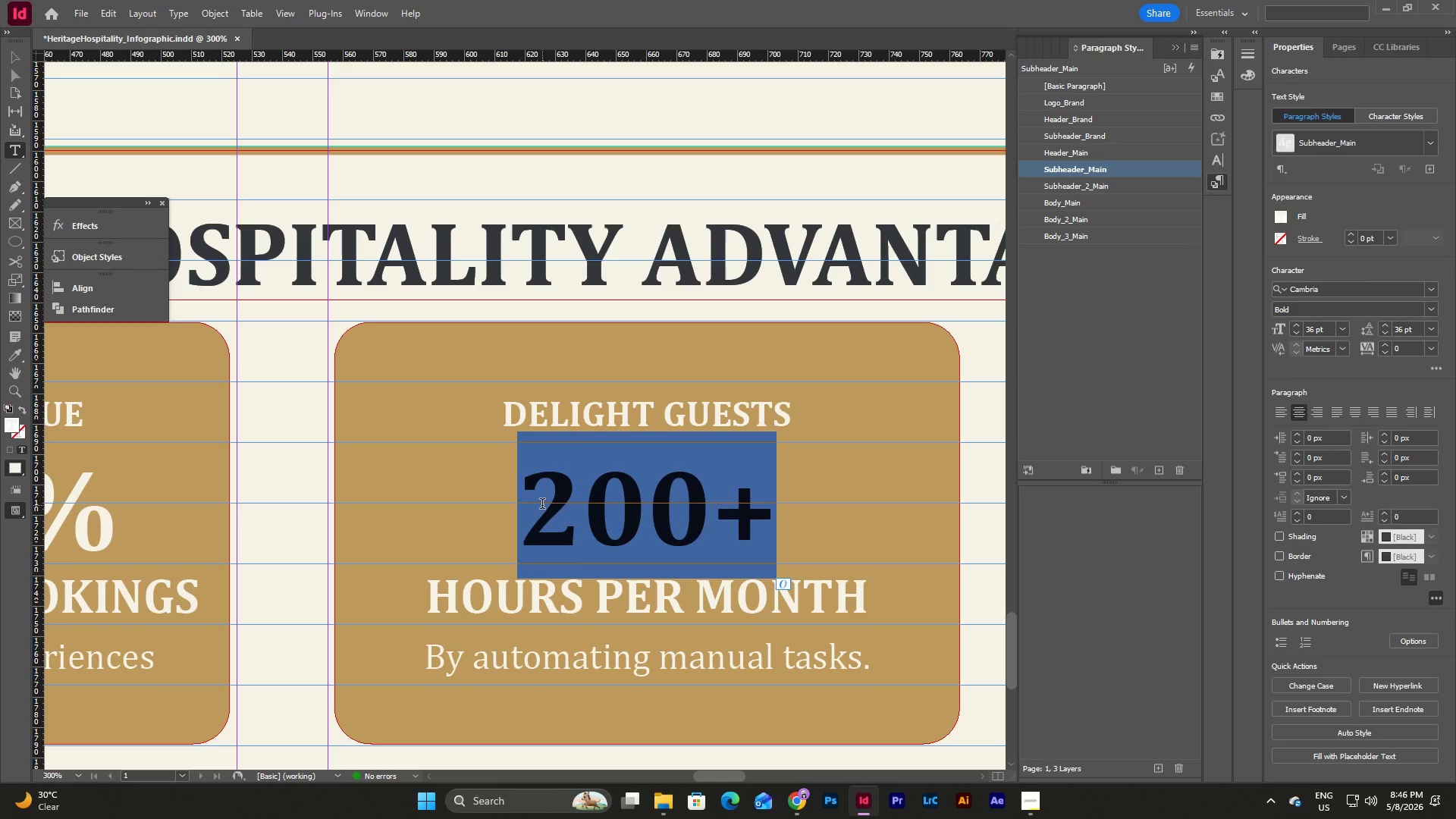 
key(Numpad9)
 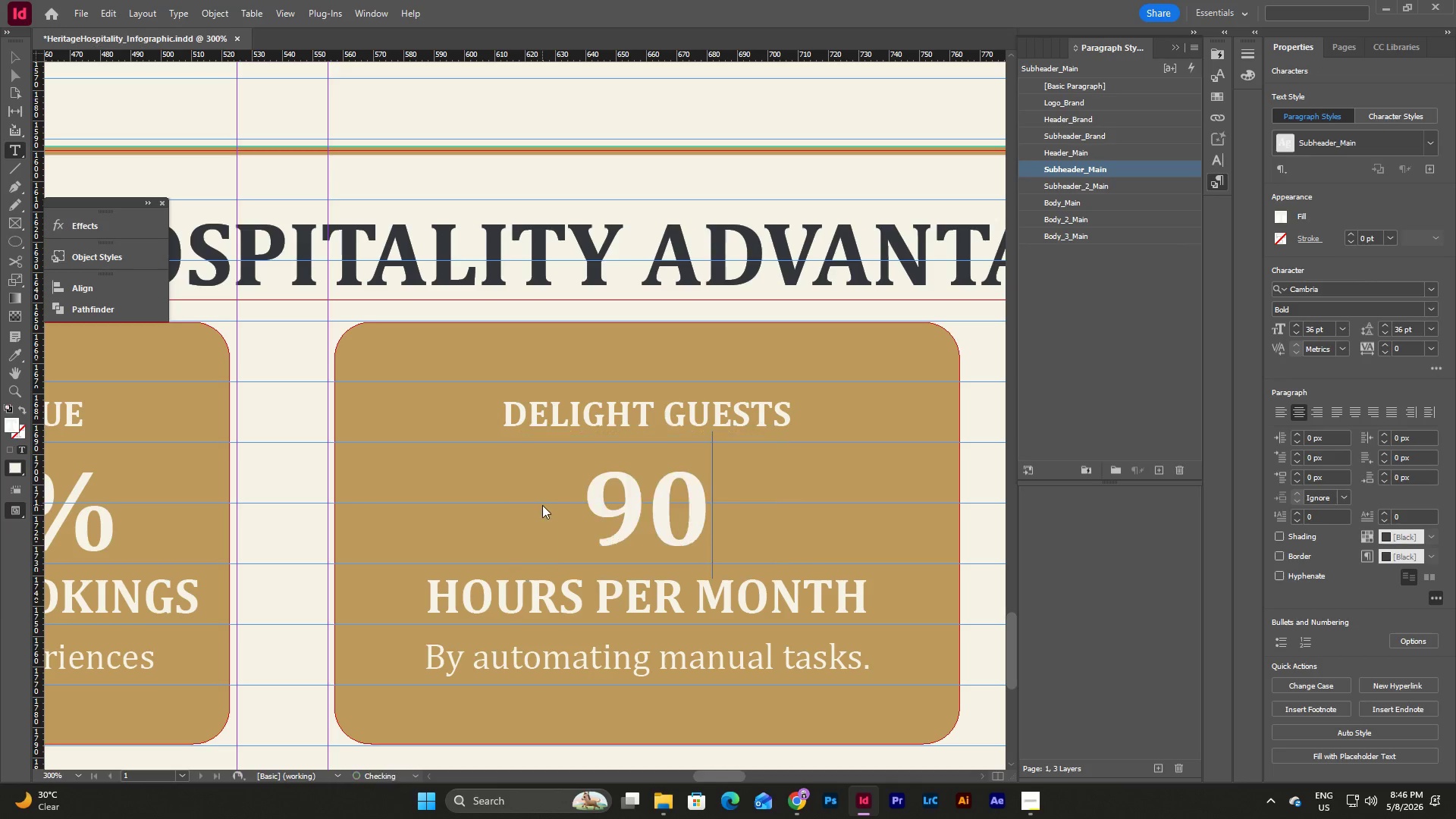 
key(Numpad0)
 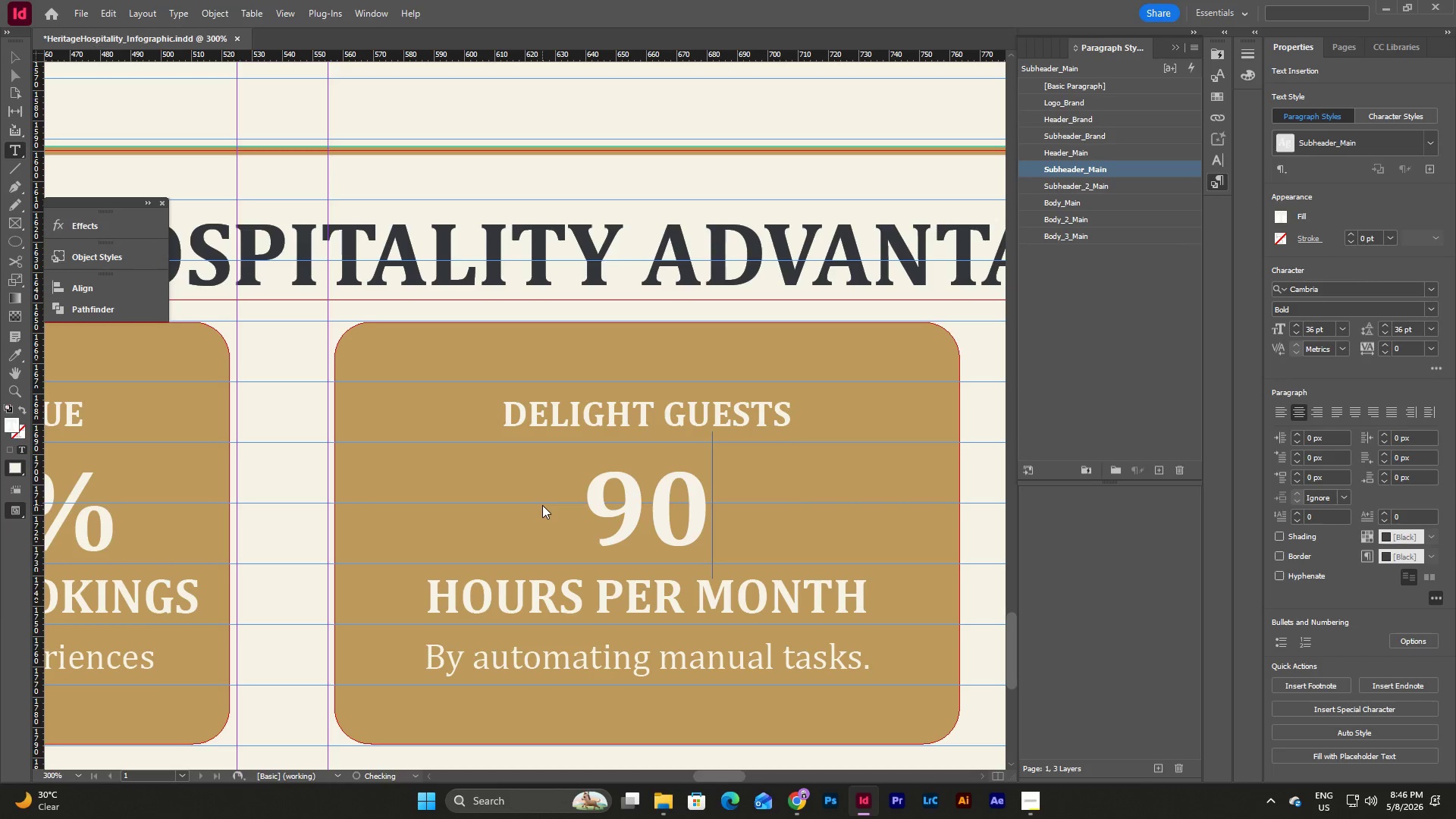 
key(Shift+5)
 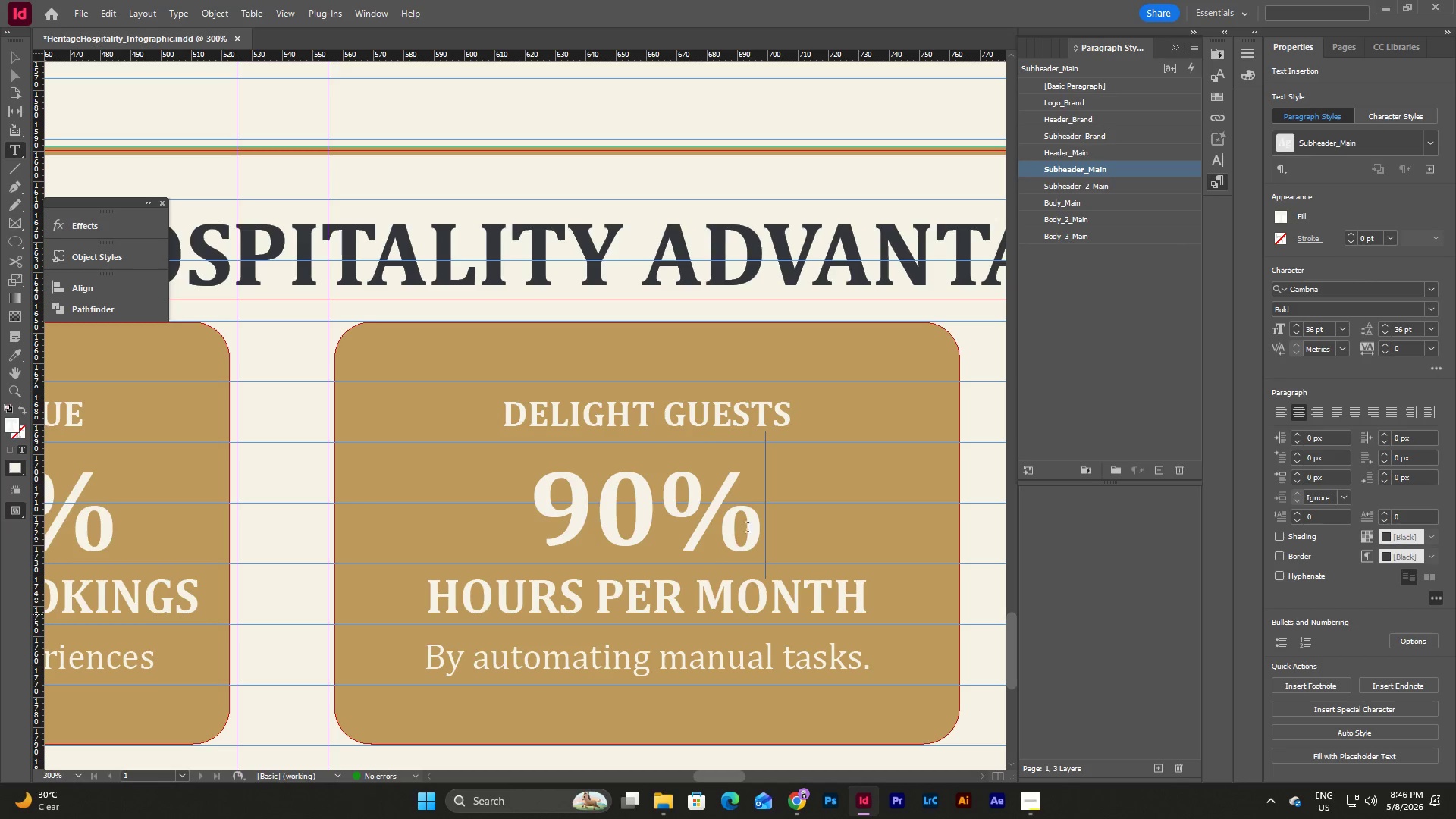 
left_click_drag(start_coordinate=[870, 586], to_coordinate=[439, 597])
 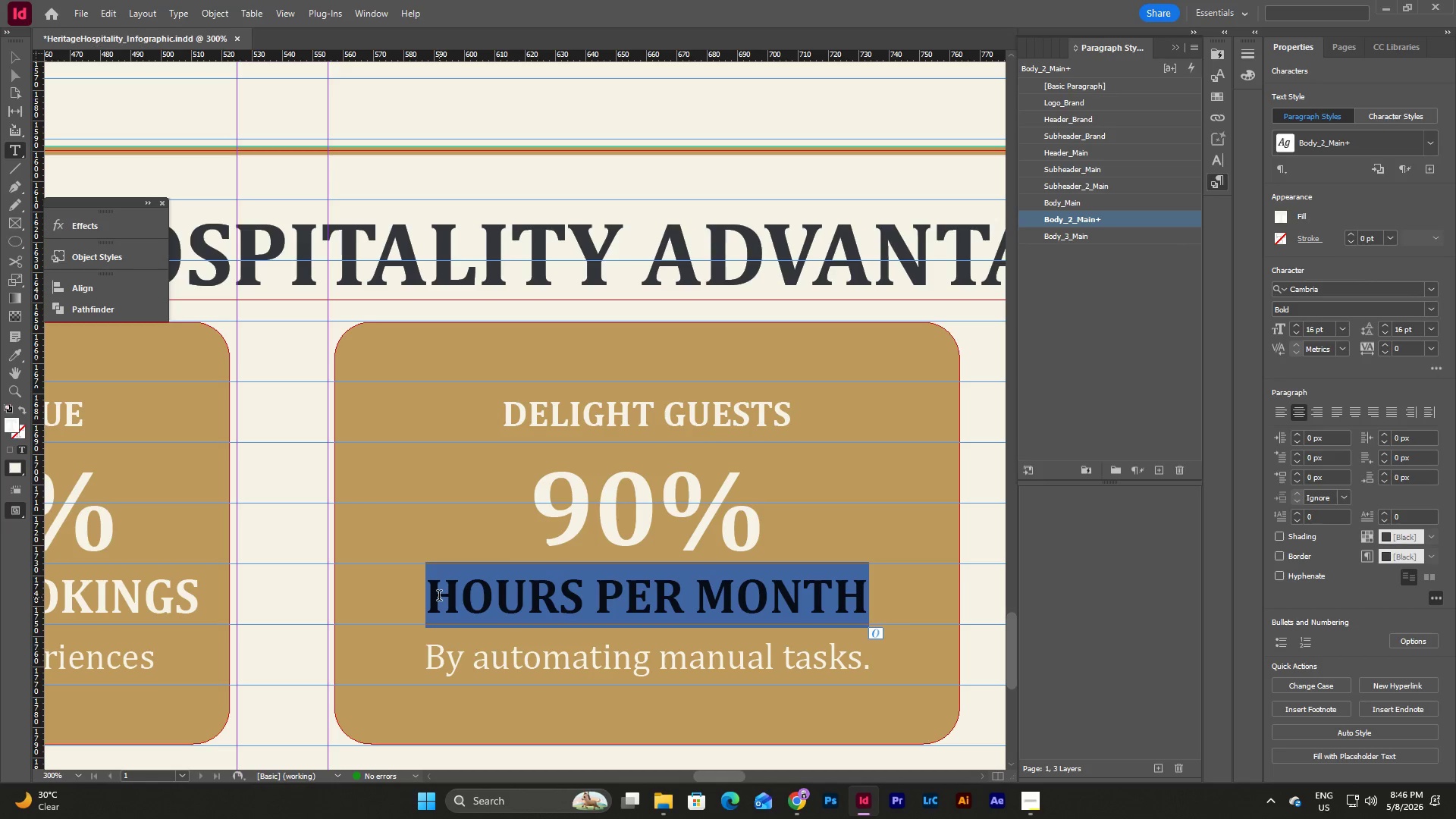 
type(HIGHER SATISFACTE)
key(Backspace)
type(ION)
 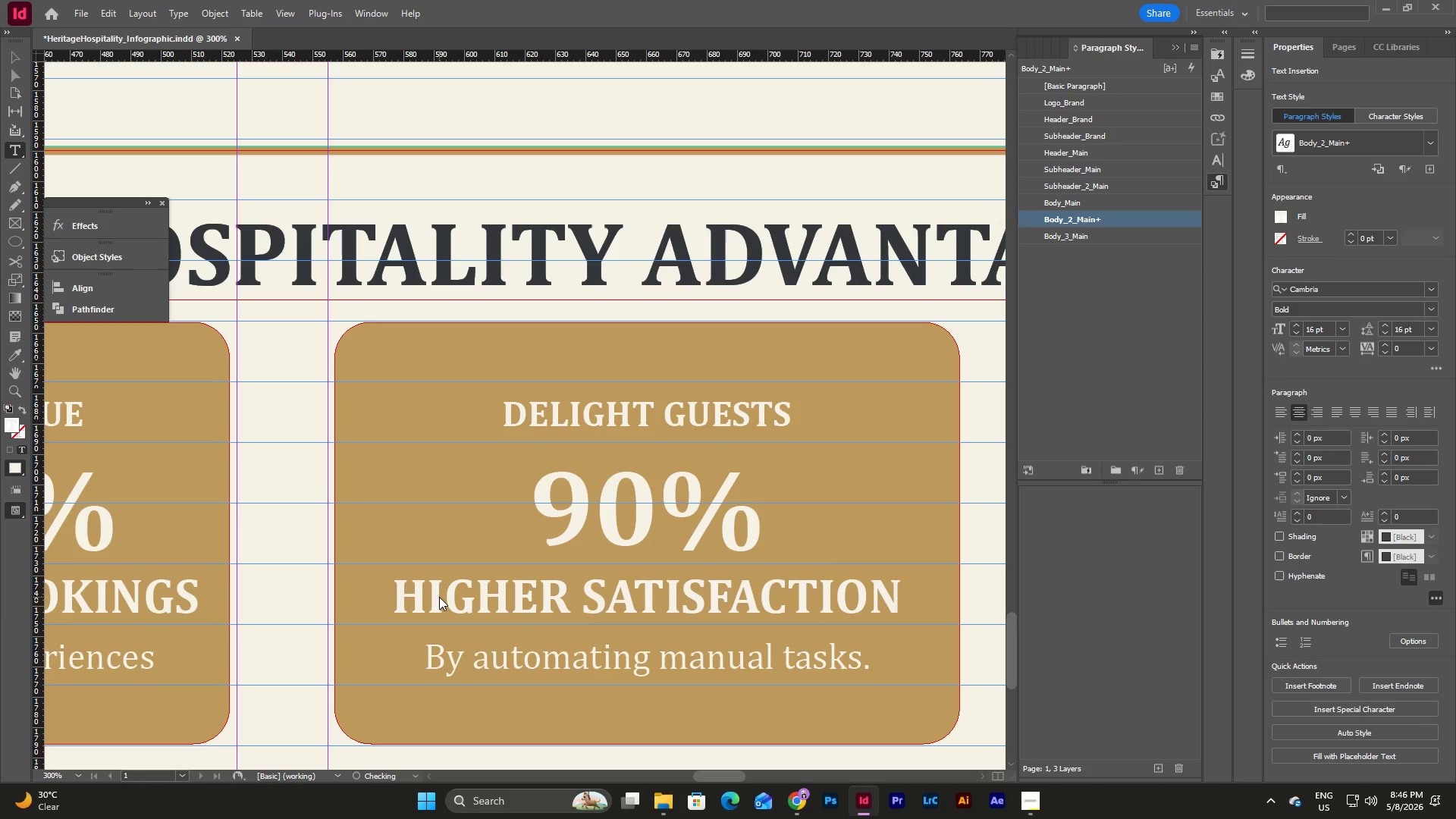 
left_click_drag(start_coordinate=[871, 660], to_coordinate=[354, 632])
 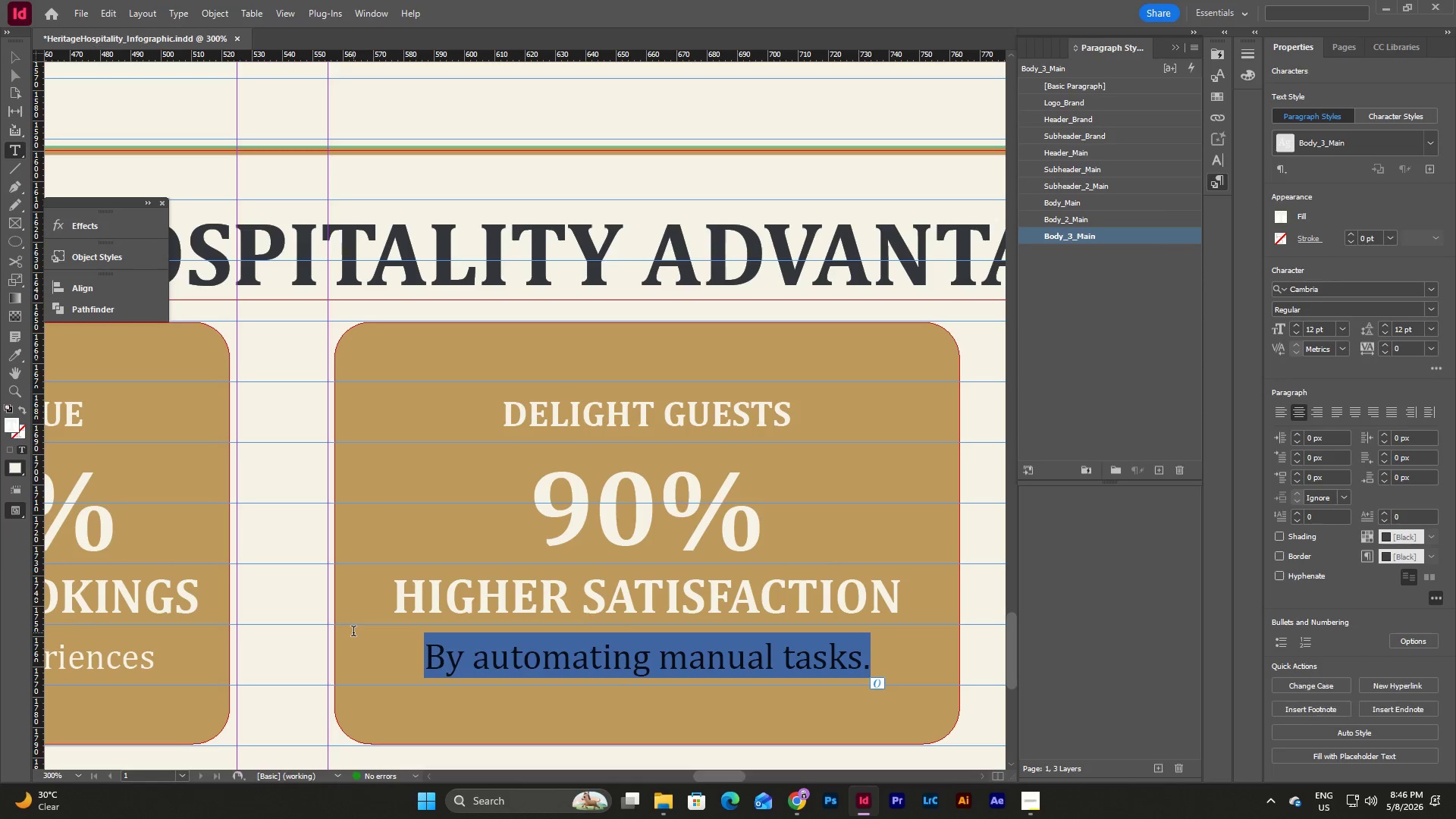 
type(With modern touchpoints)
 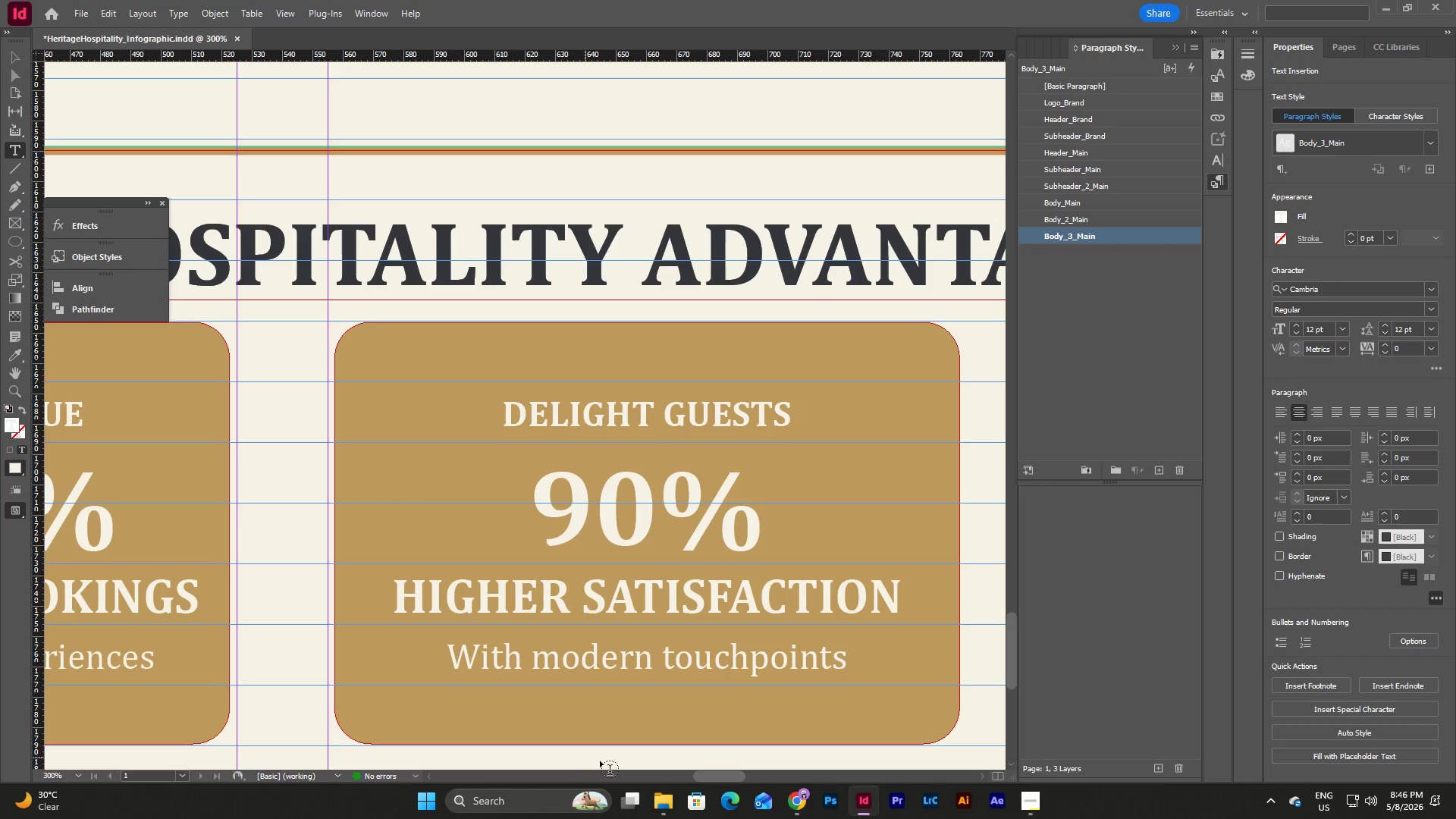 
left_click_drag(start_coordinate=[730, 773], to_coordinate=[776, 772])
 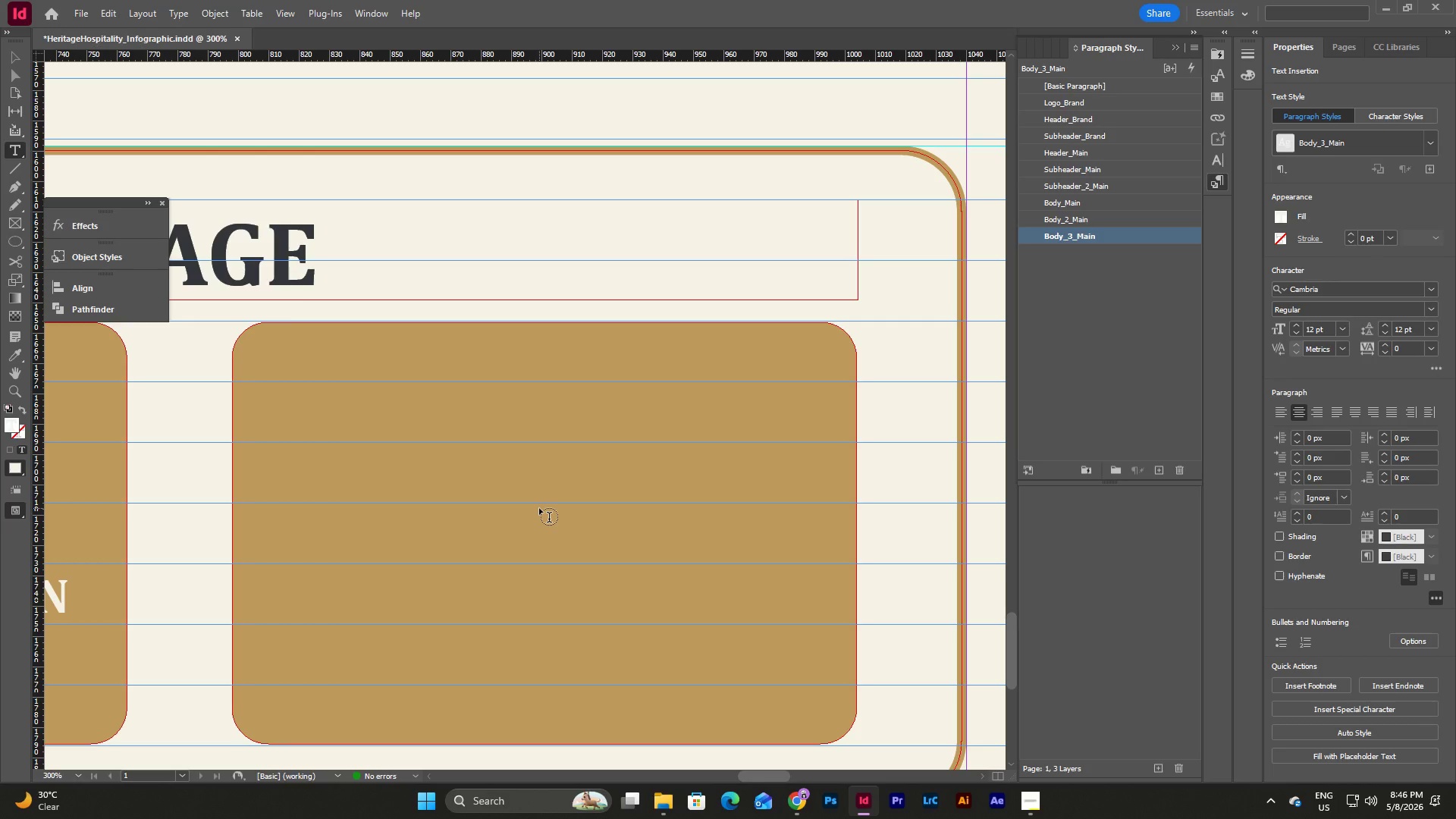 
key(Escape)
 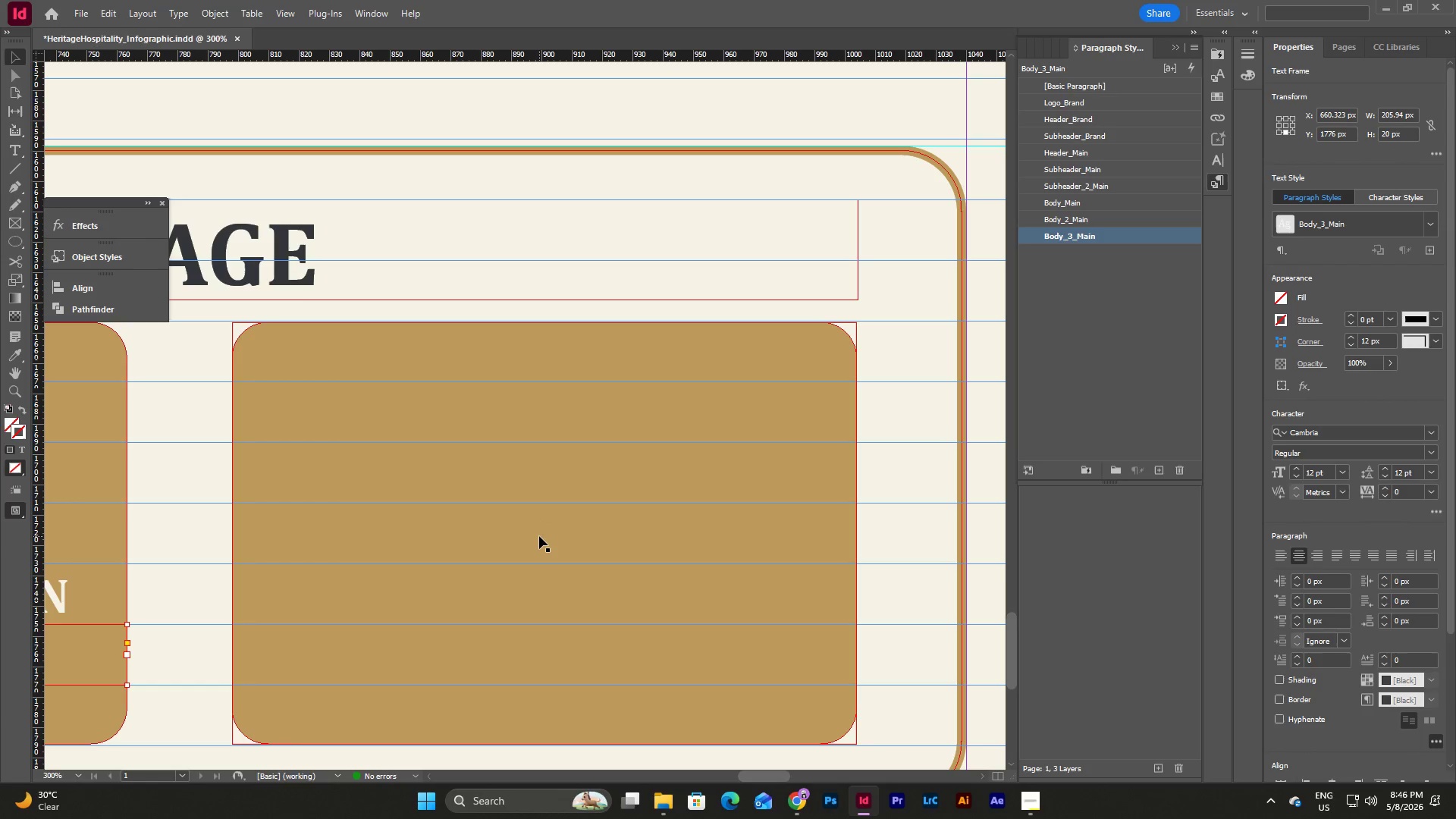 
left_click([539, 536])
 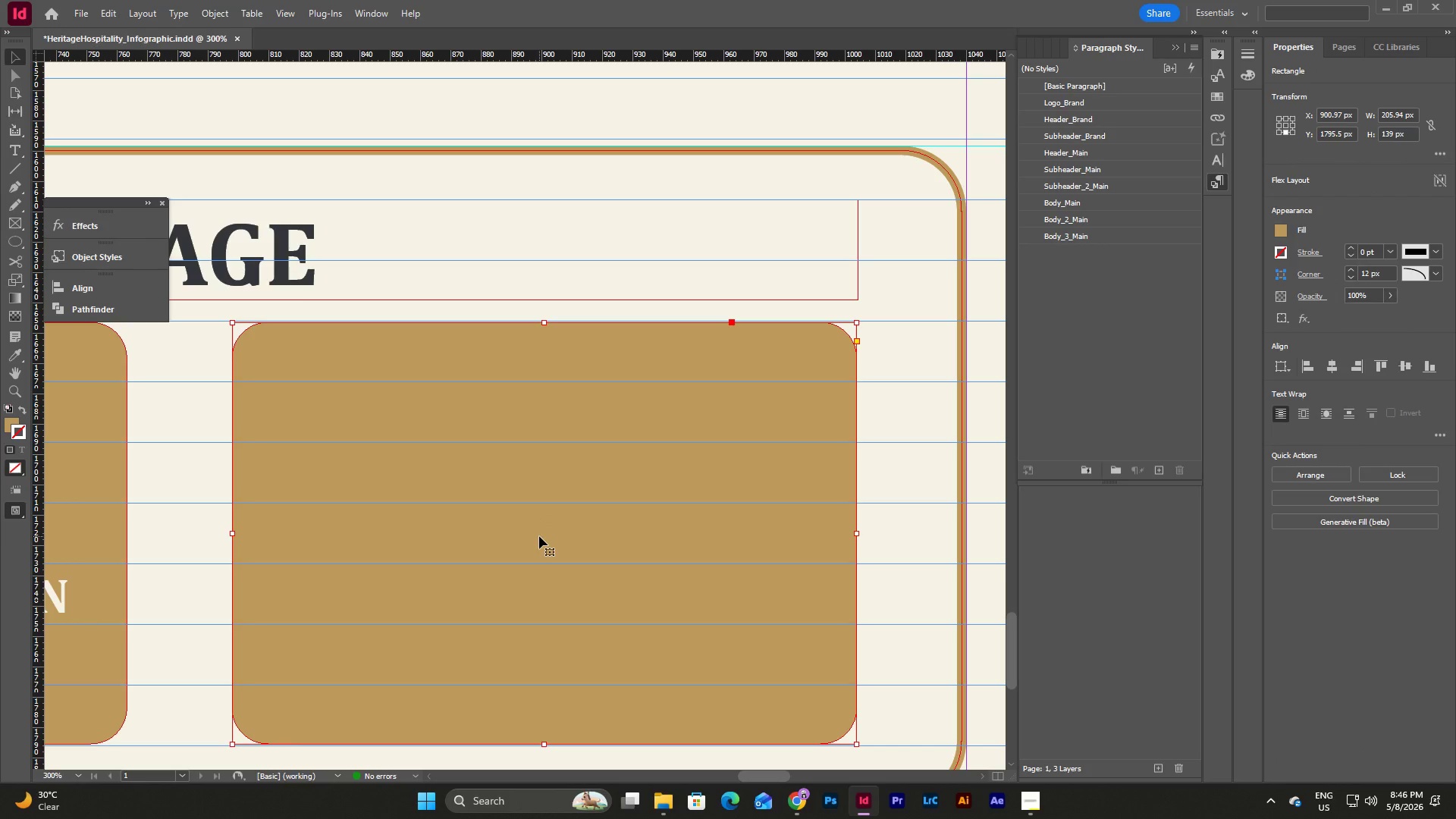 
key(Control+V)
 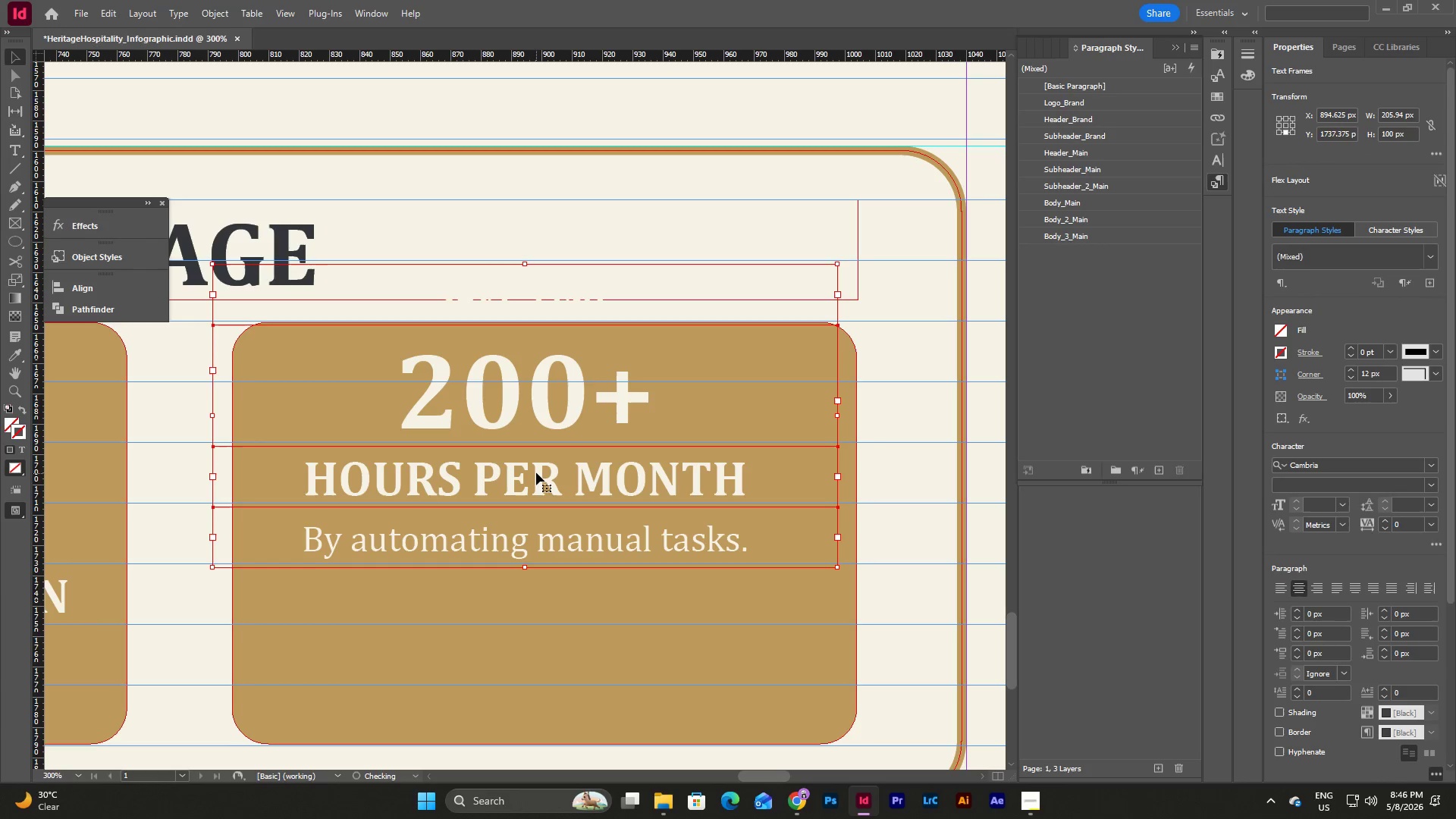 
left_click_drag(start_coordinate=[536, 472], to_coordinate=[556, 586])
 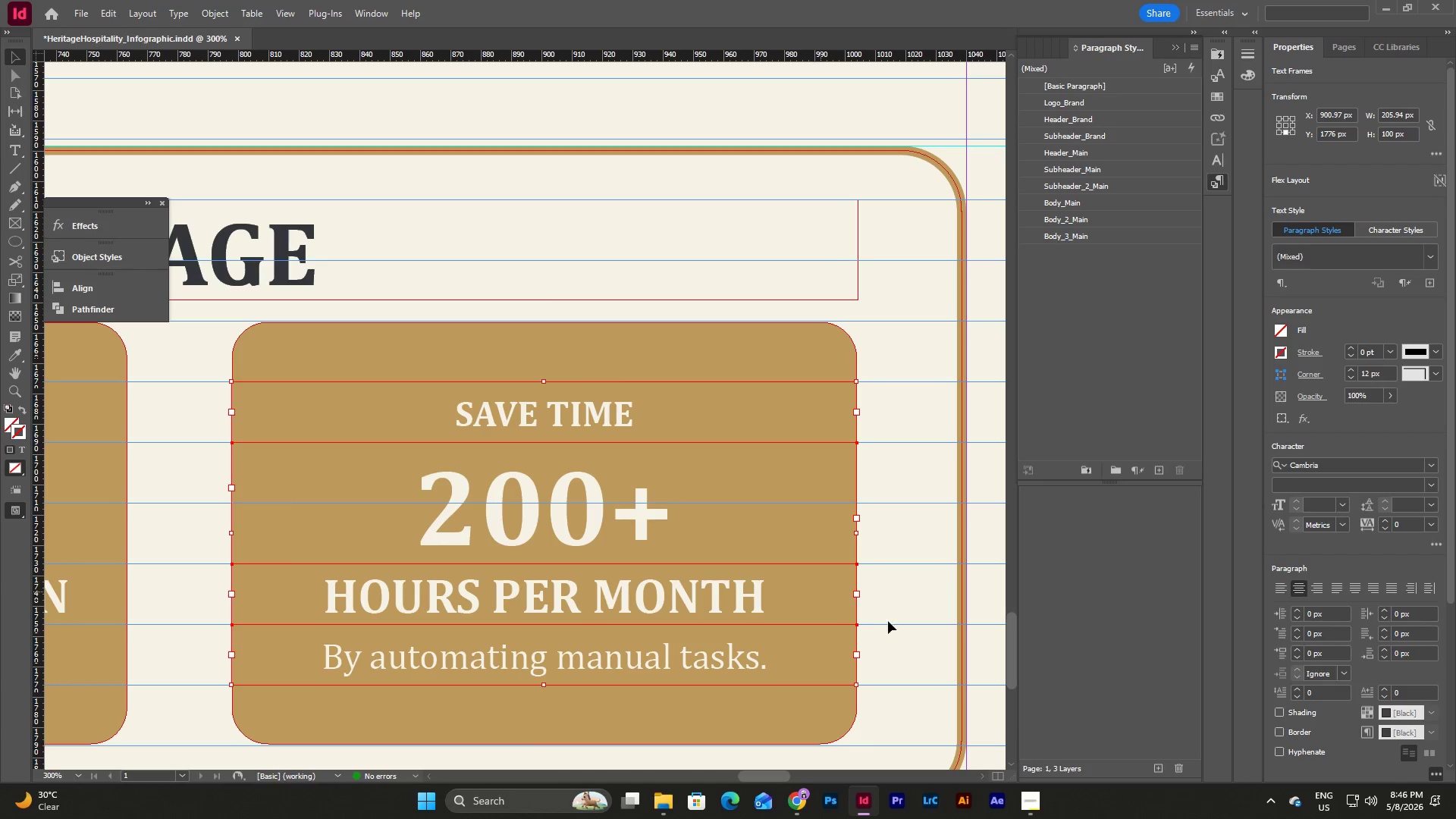 
left_click([896, 595])
 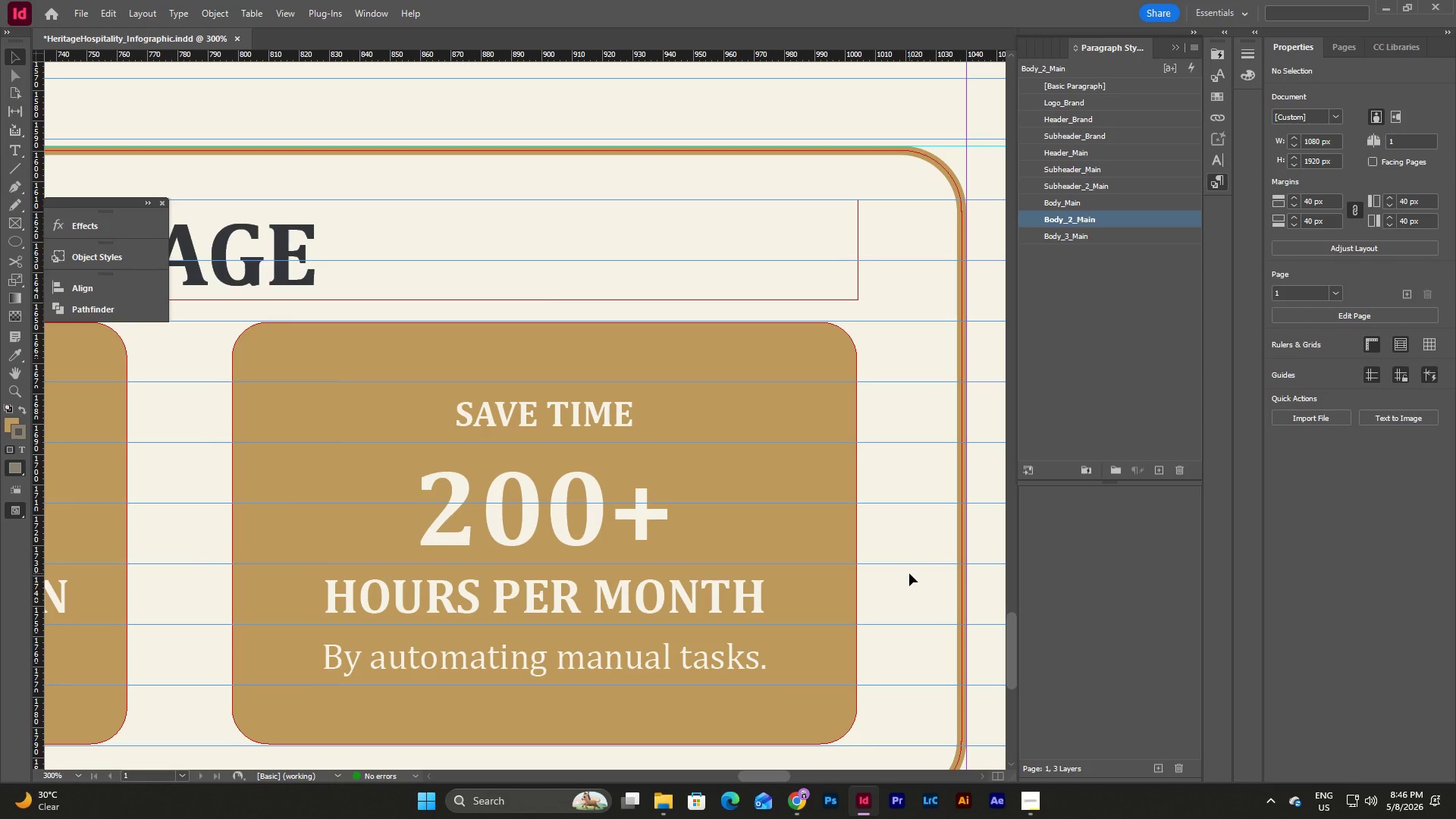 
left_click([656, 353])
 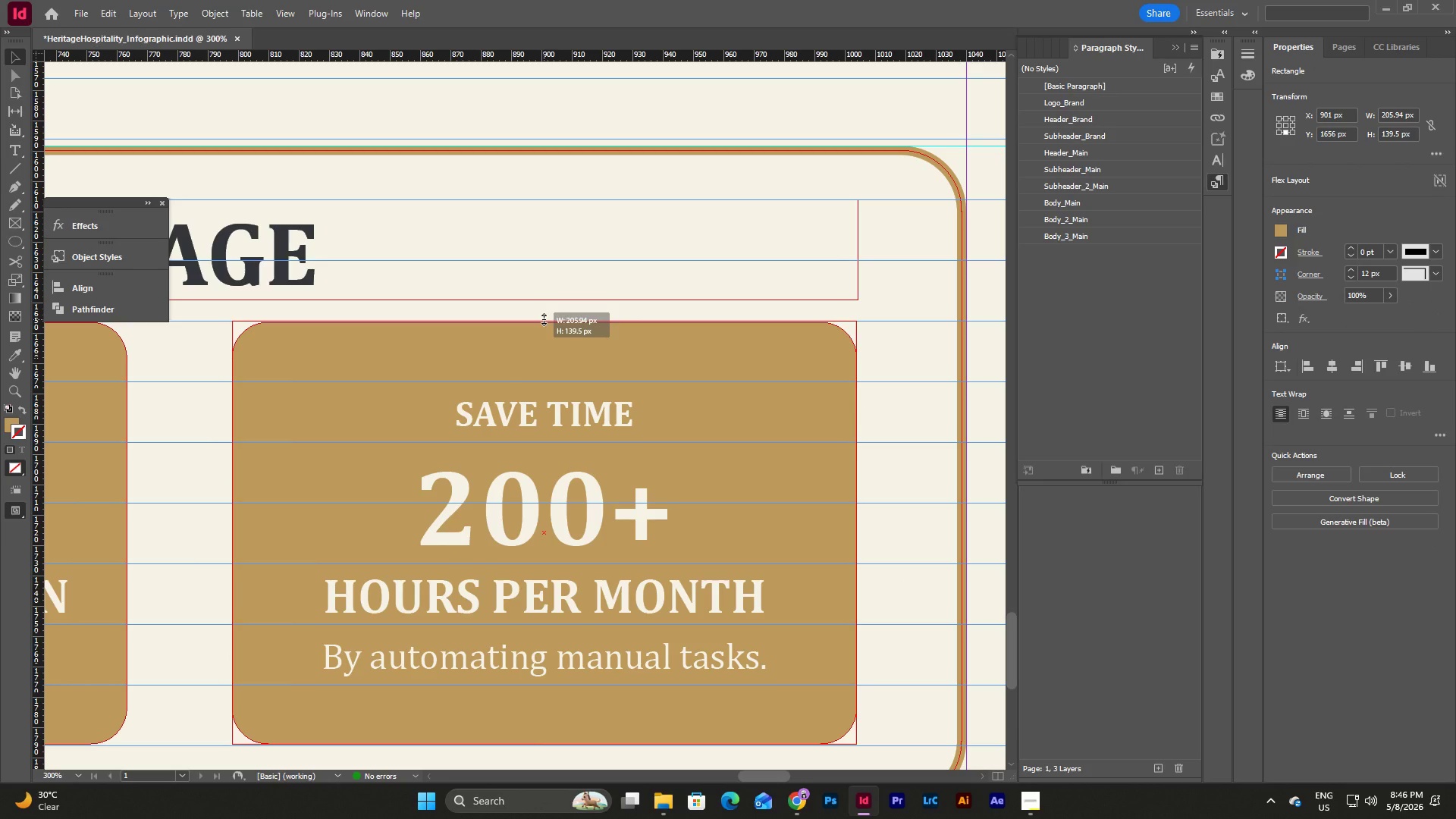 
wait(5.03)
 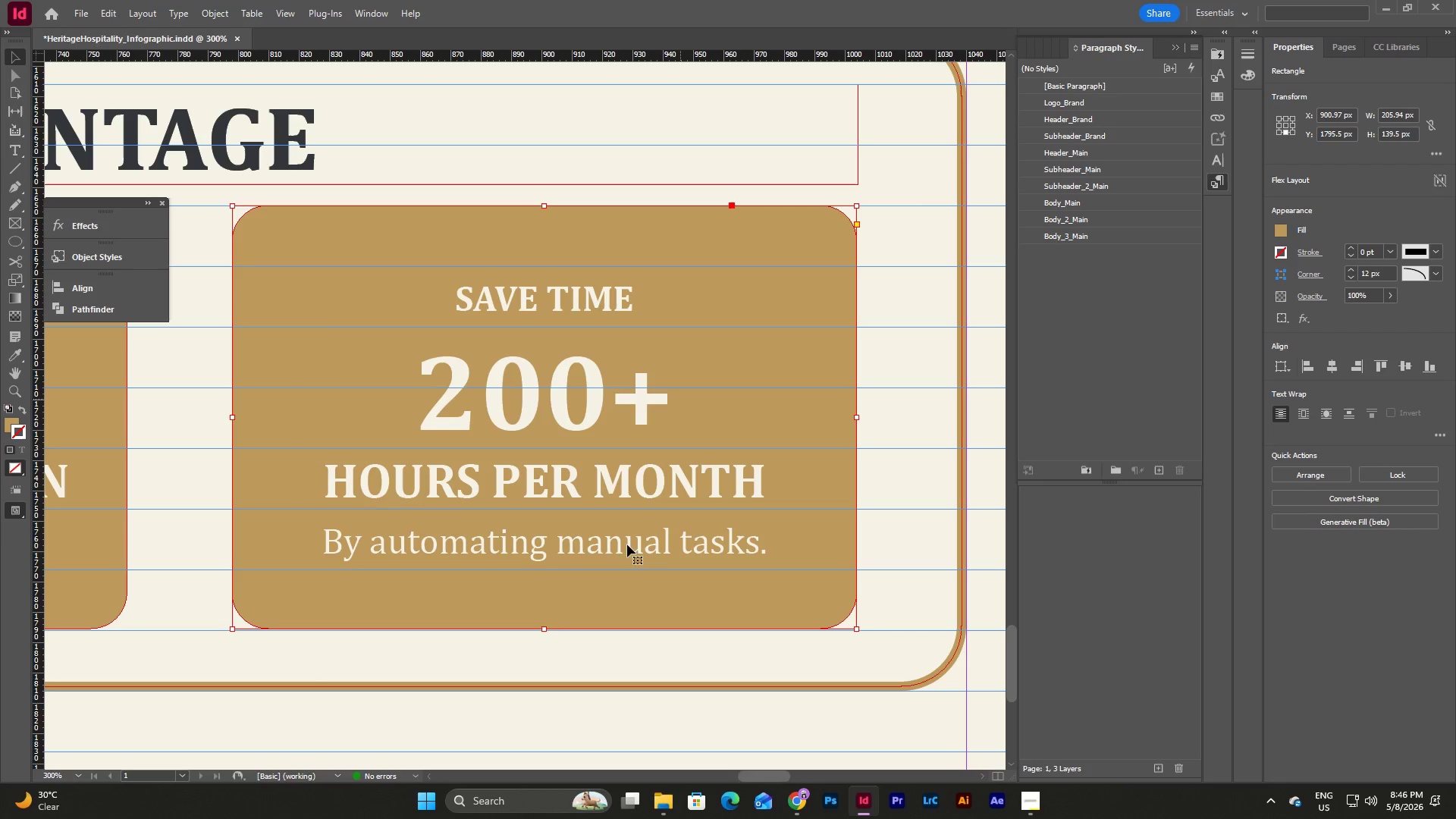 
left_click_drag(start_coordinate=[544, 626], to_coordinate=[543, 631])
 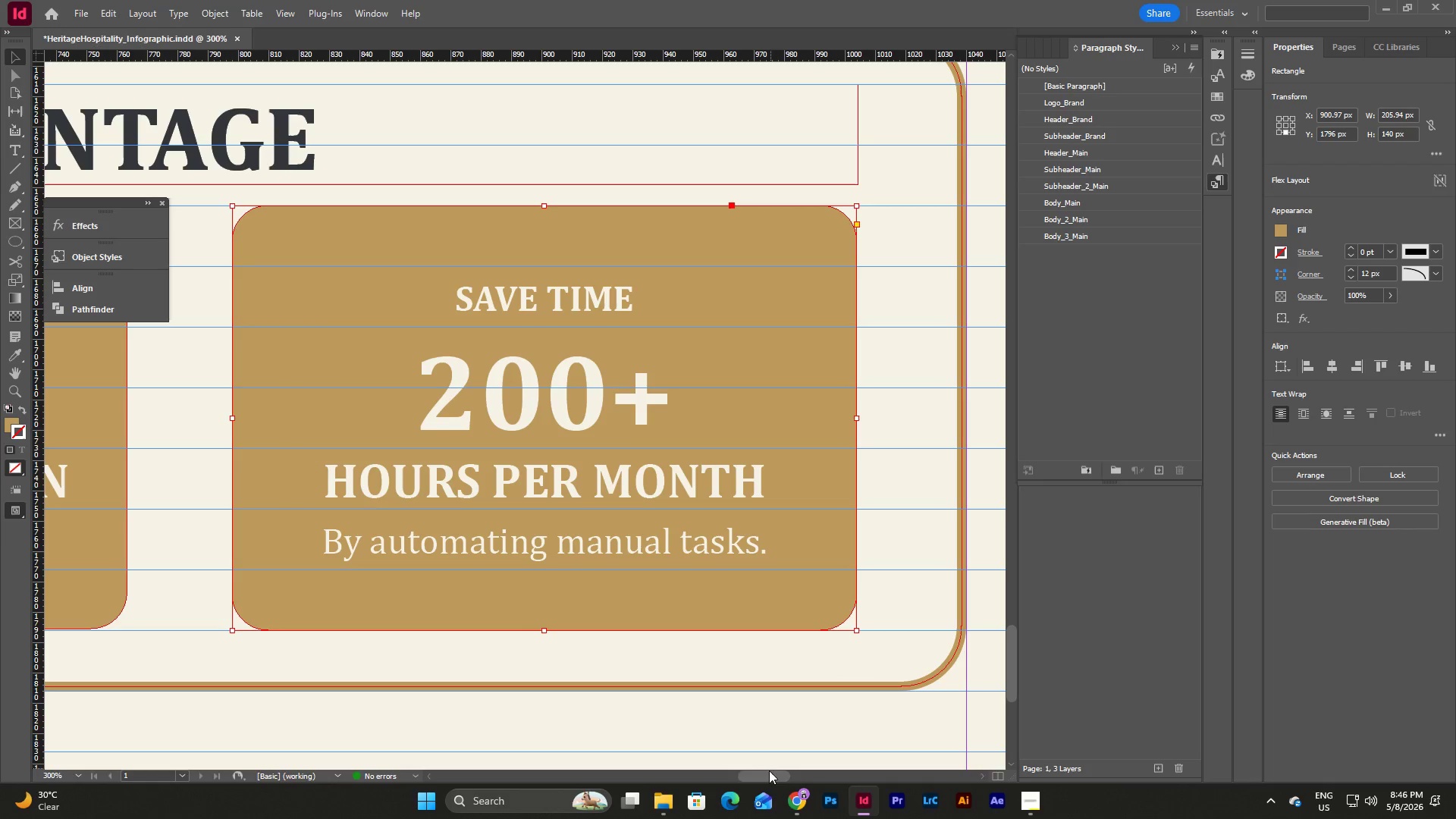 
scroll: coordinate [680, 399], scroll_direction: down, amount: 2.0
 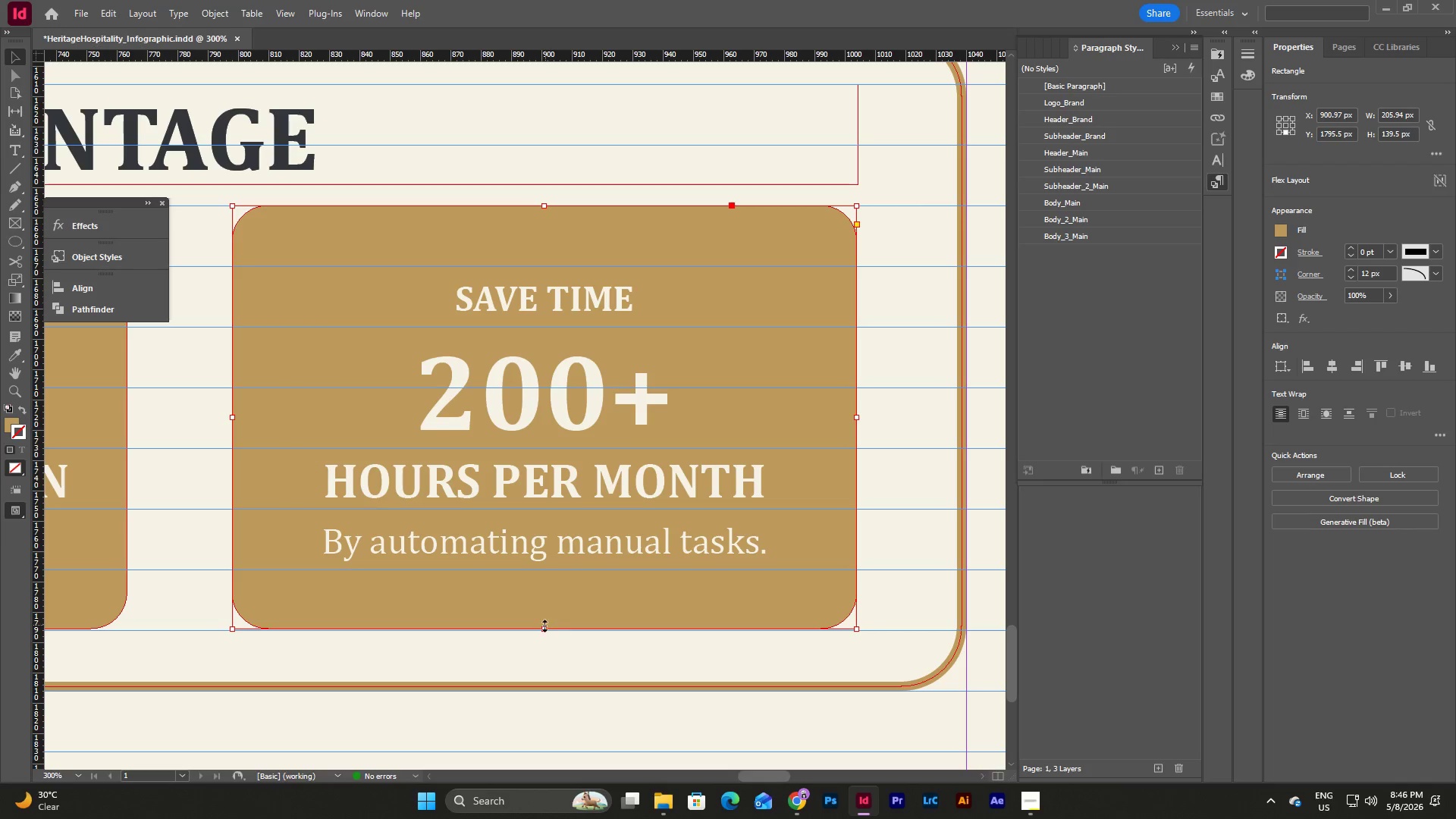 
left_click_drag(start_coordinate=[761, 781], to_coordinate=[719, 782])
 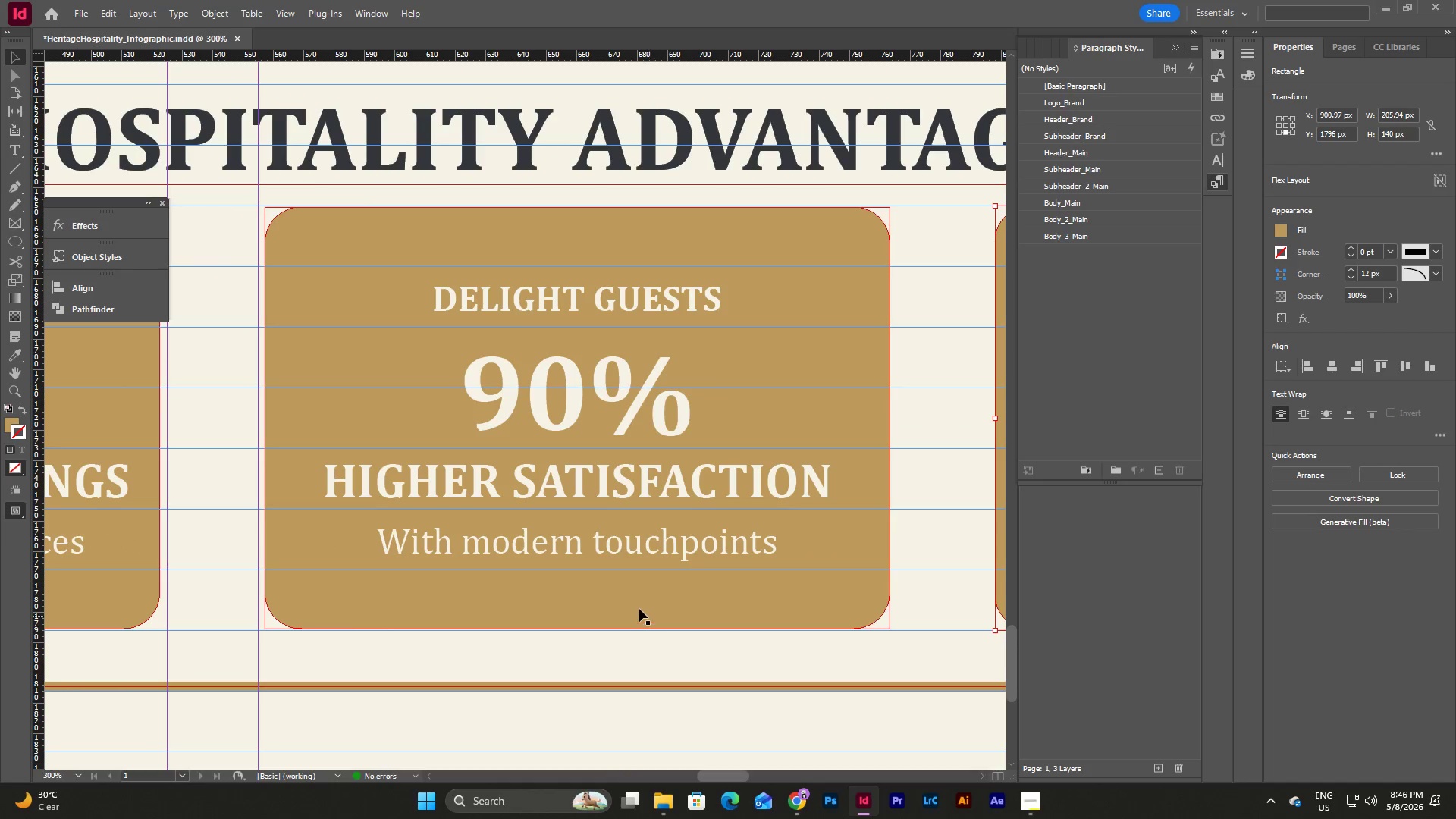 
left_click([639, 608])
 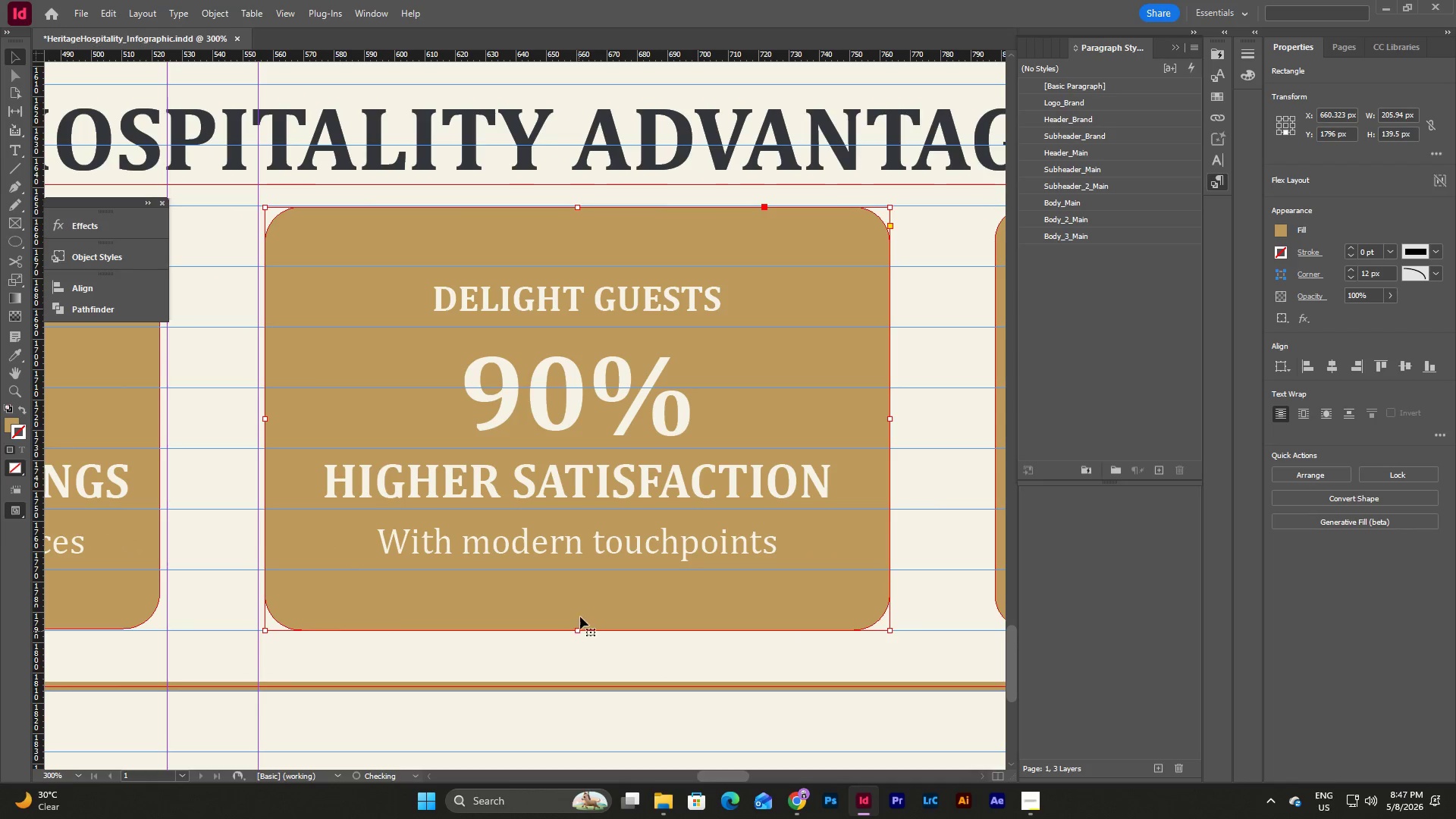 
left_click_drag(start_coordinate=[578, 209], to_coordinate=[582, 201])
 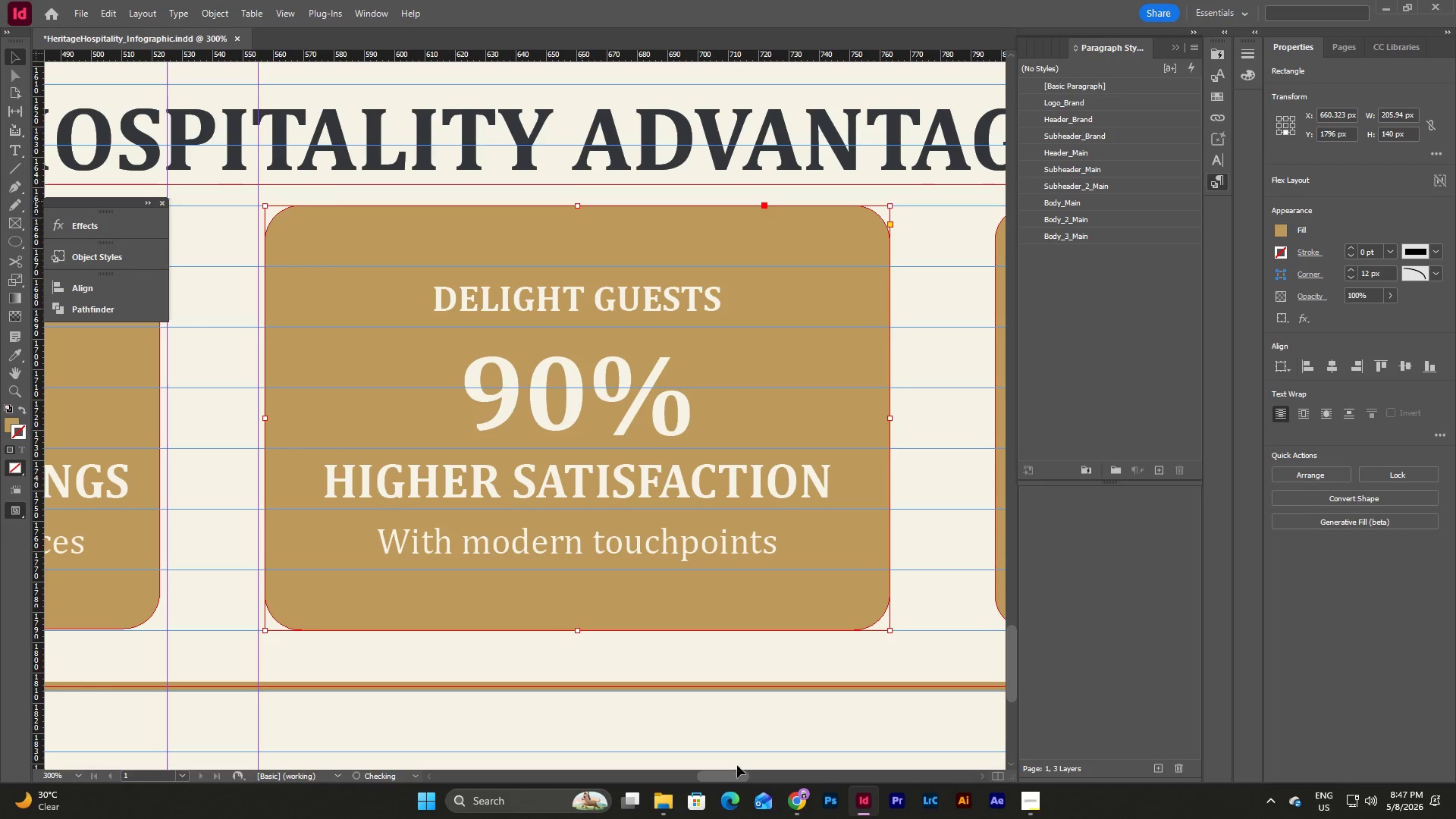 
left_click_drag(start_coordinate=[733, 775], to_coordinate=[685, 767])
 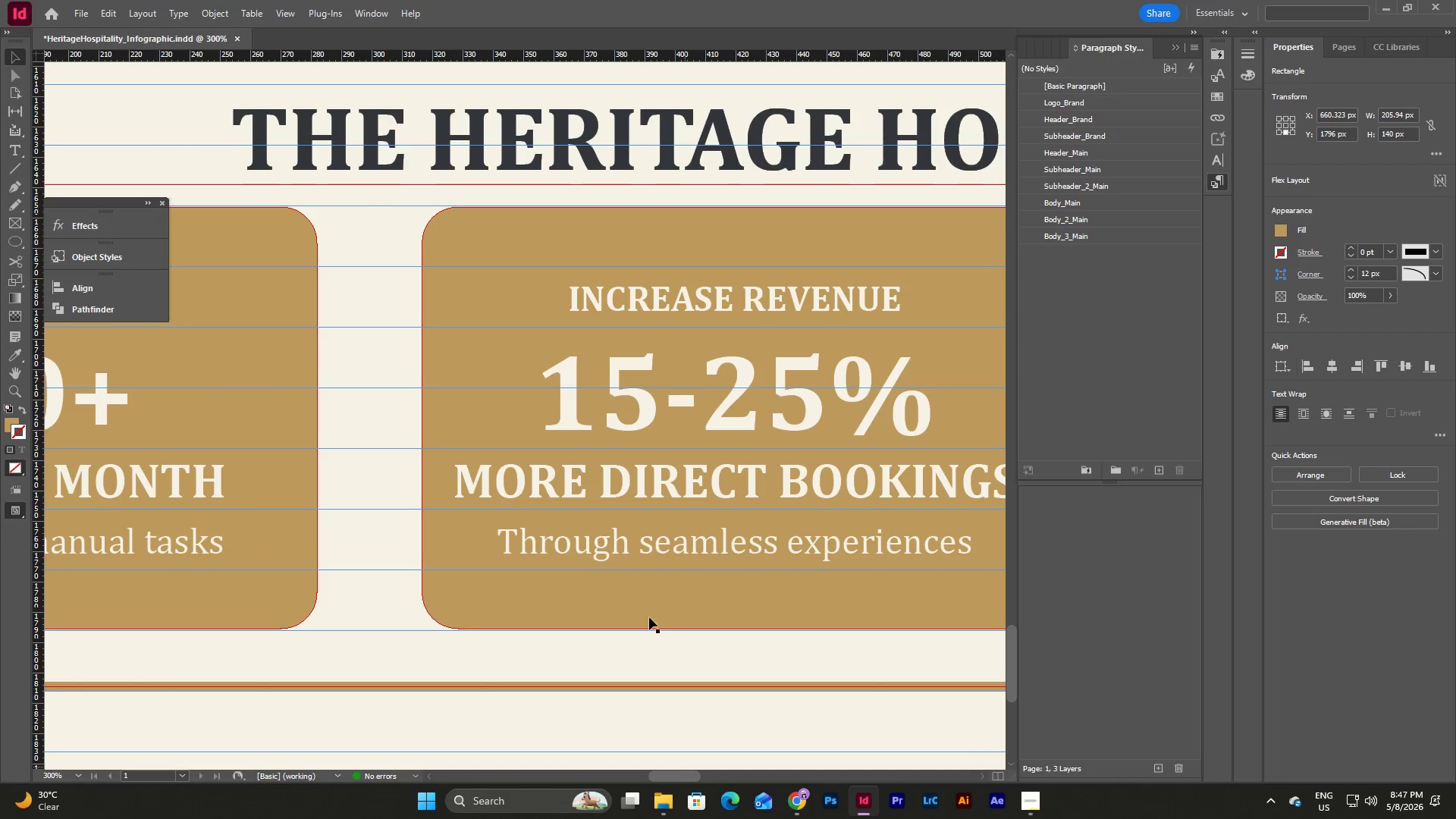 
left_click([652, 605])
 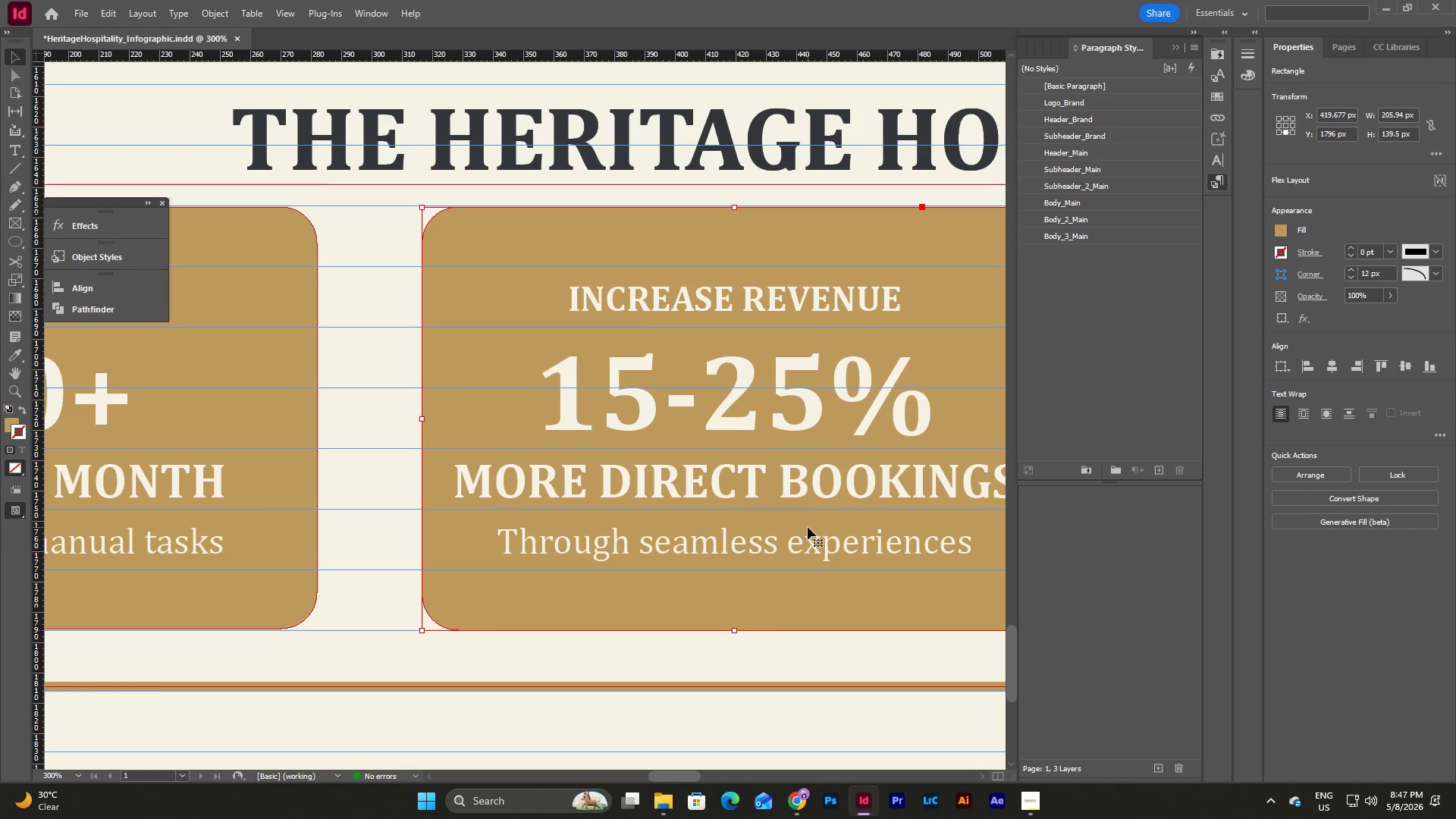 
left_click_drag(start_coordinate=[734, 209], to_coordinate=[736, 205])
 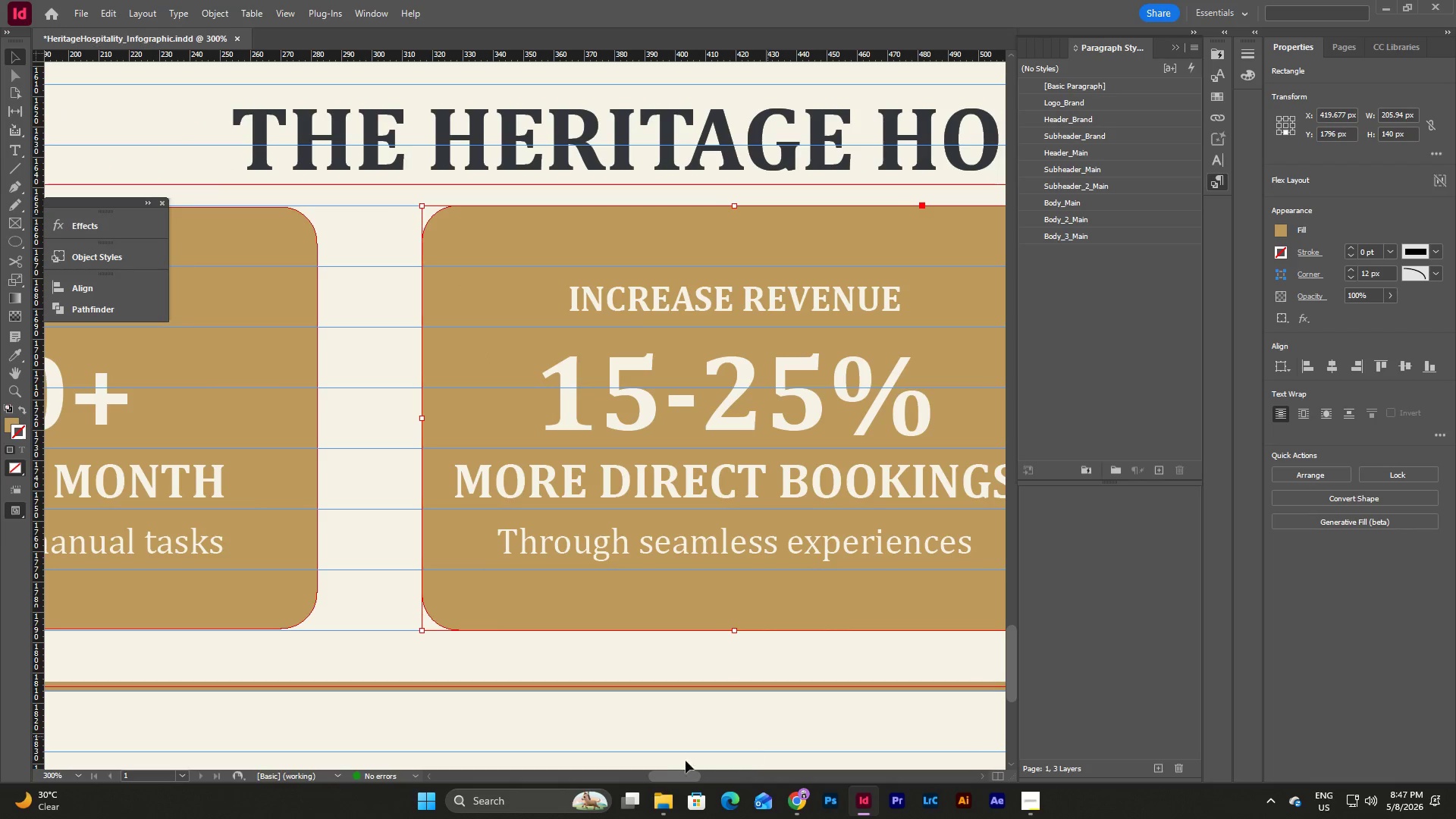 
left_click_drag(start_coordinate=[677, 774], to_coordinate=[652, 772])
 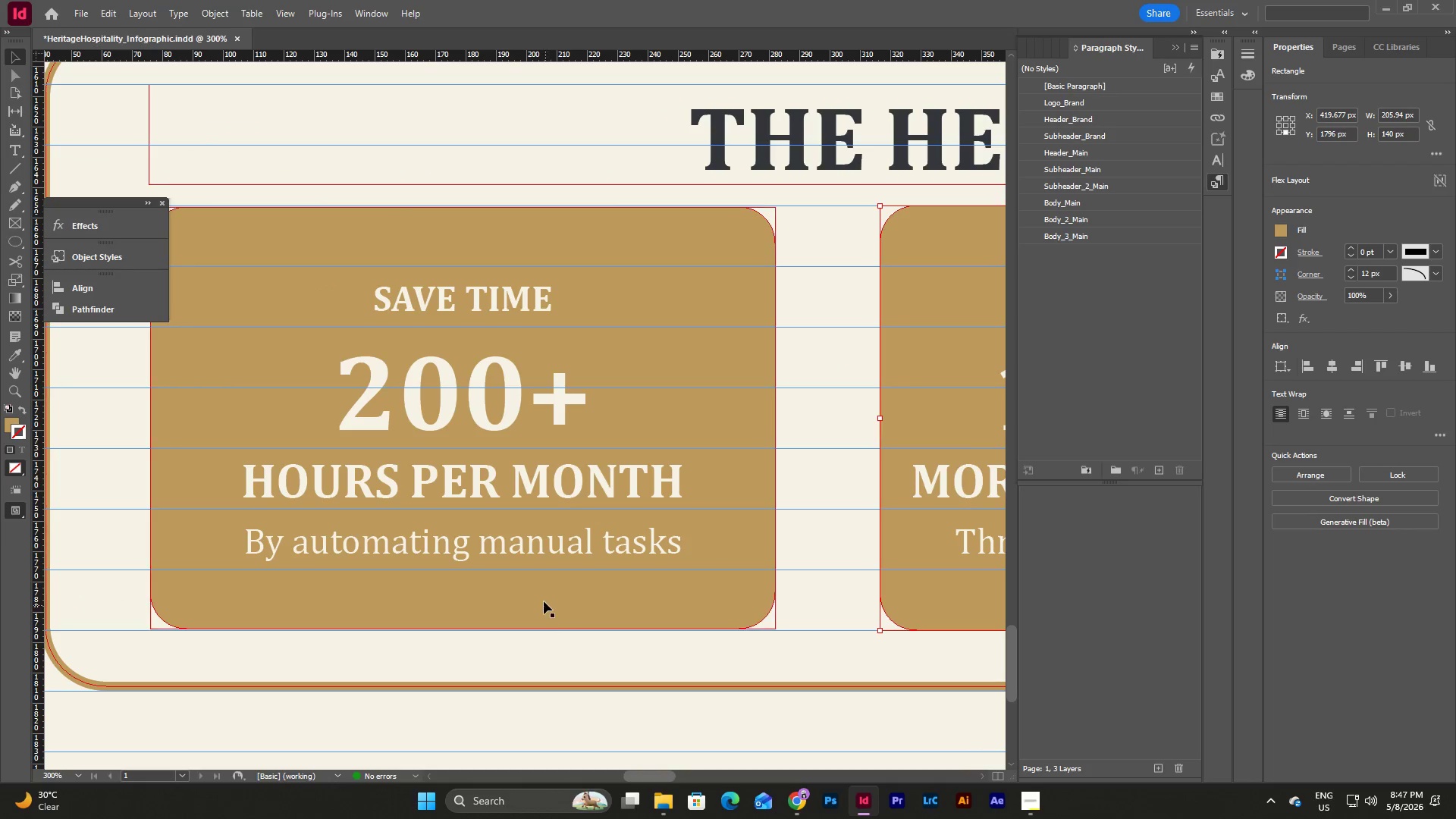 
left_click([544, 601])
 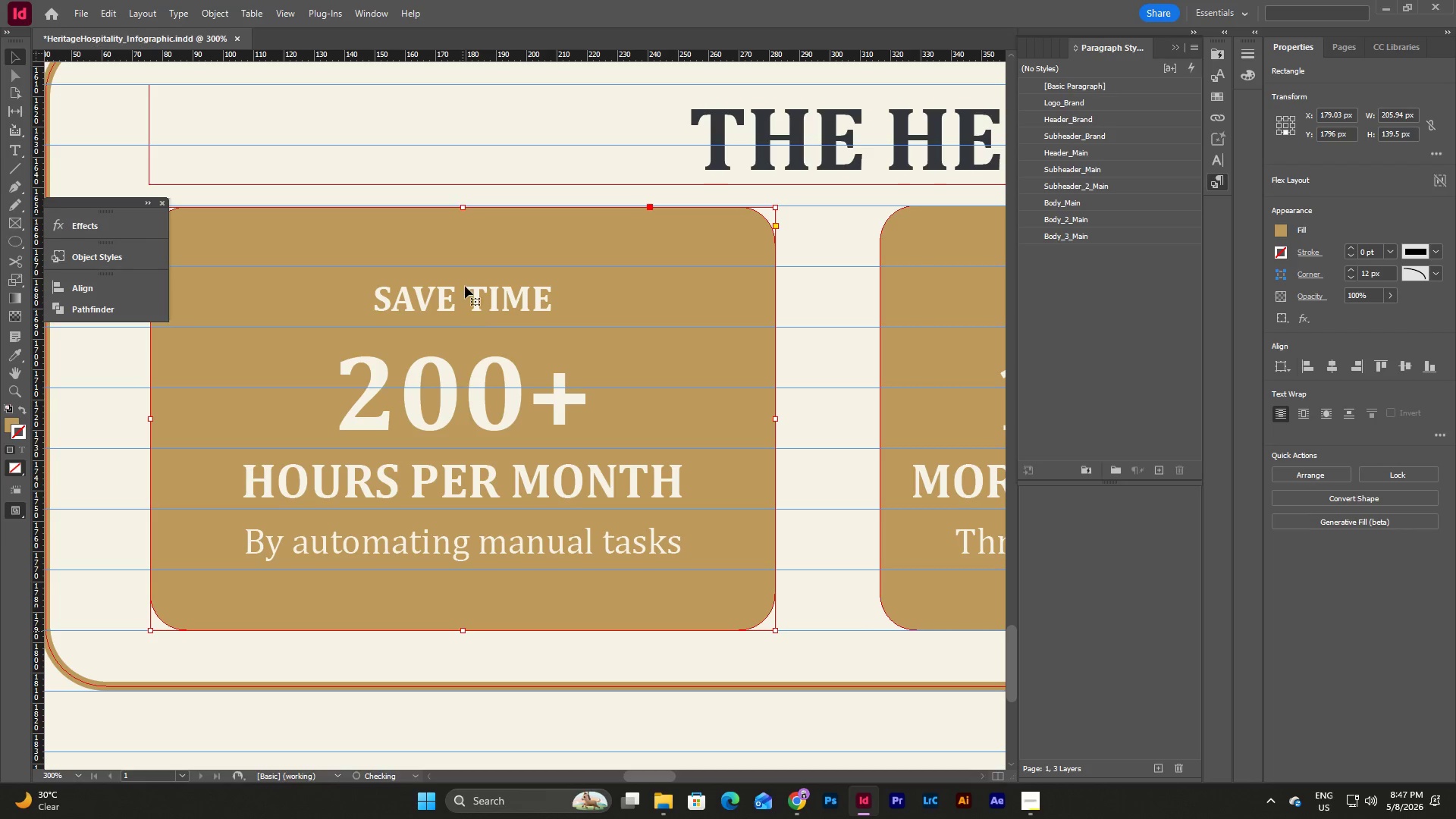 
left_click_drag(start_coordinate=[463, 208], to_coordinate=[469, 202])
 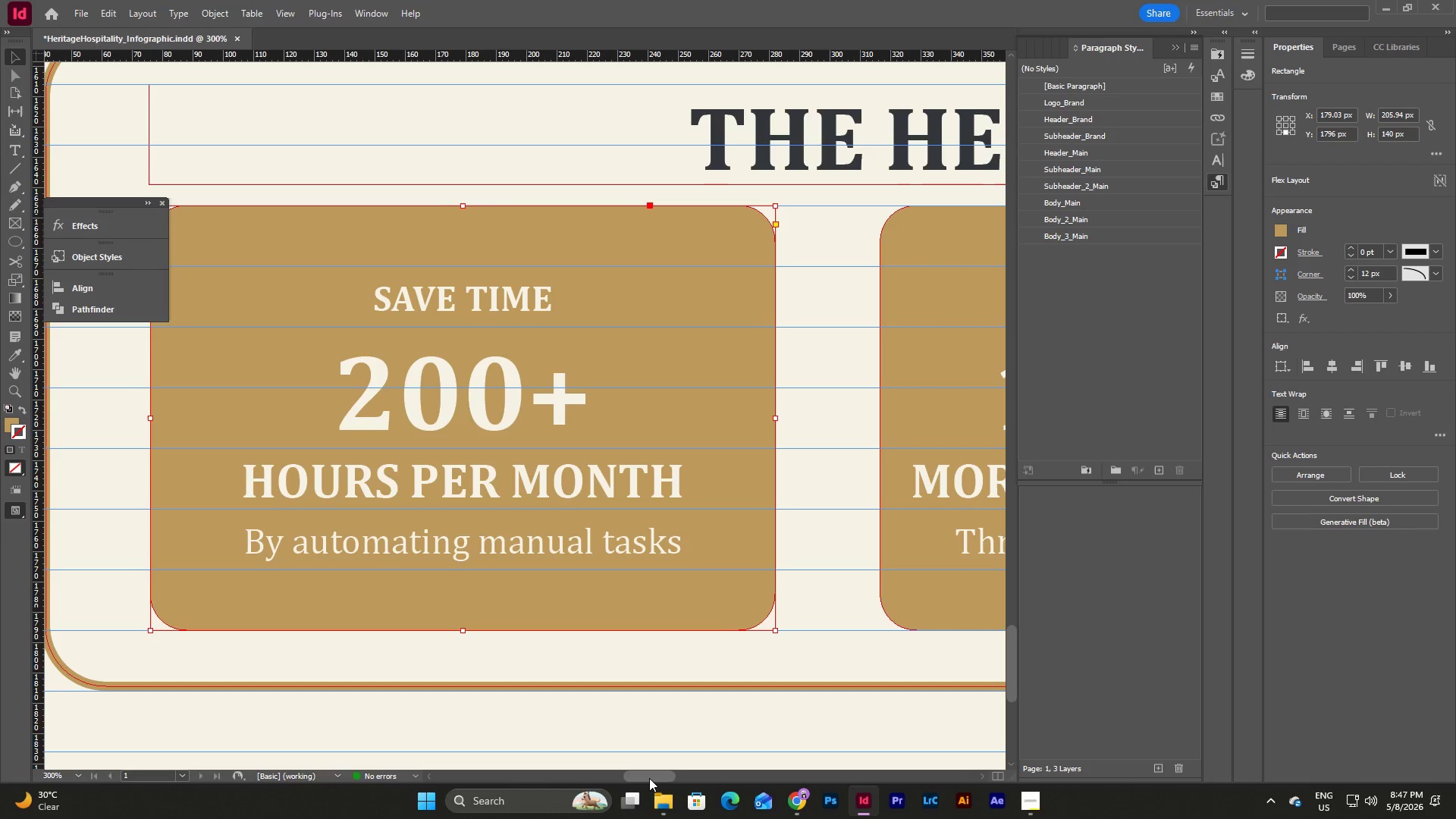 
left_click_drag(start_coordinate=[649, 777], to_coordinate=[758, 773])
 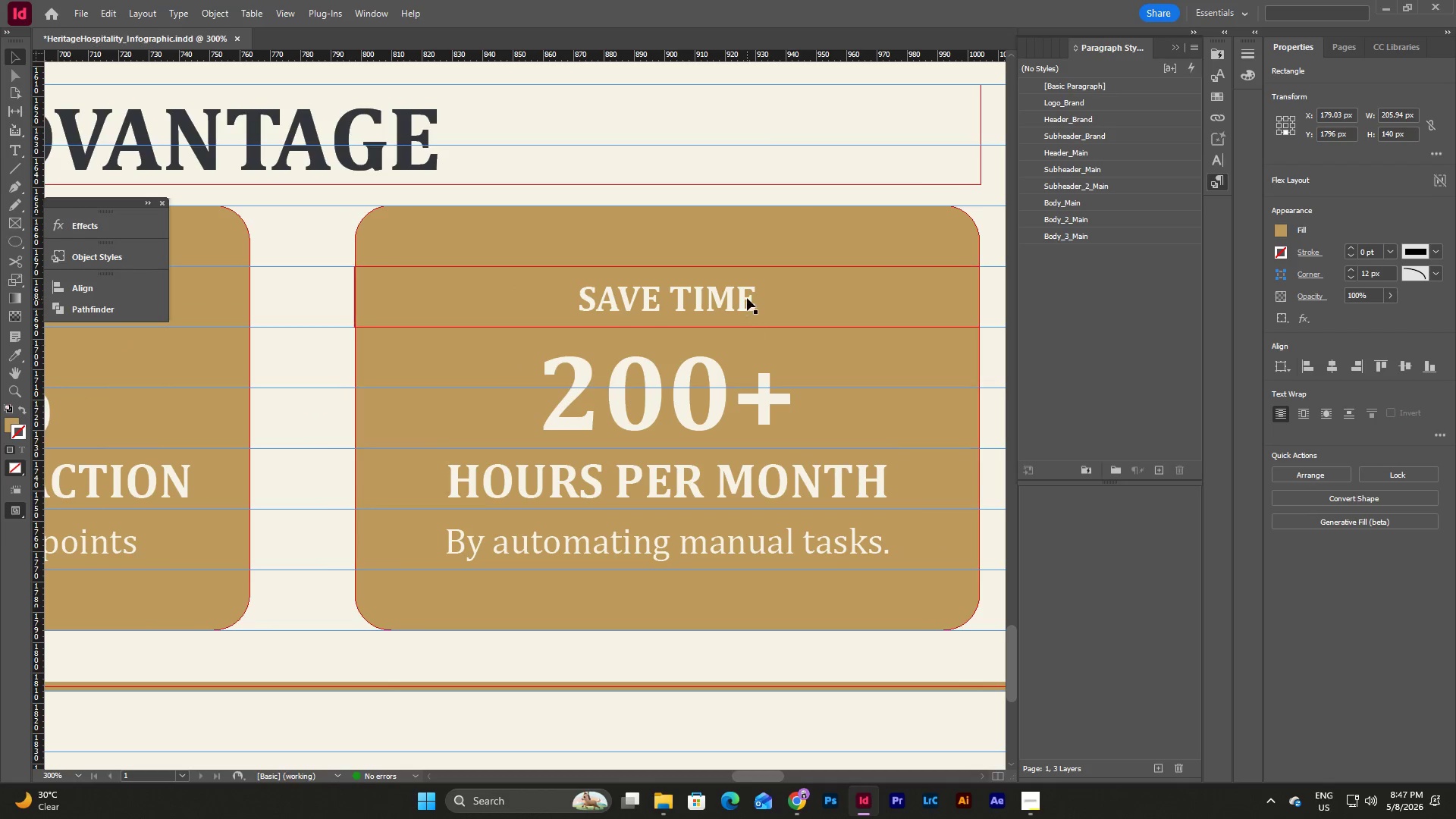 
double_click([747, 298])
 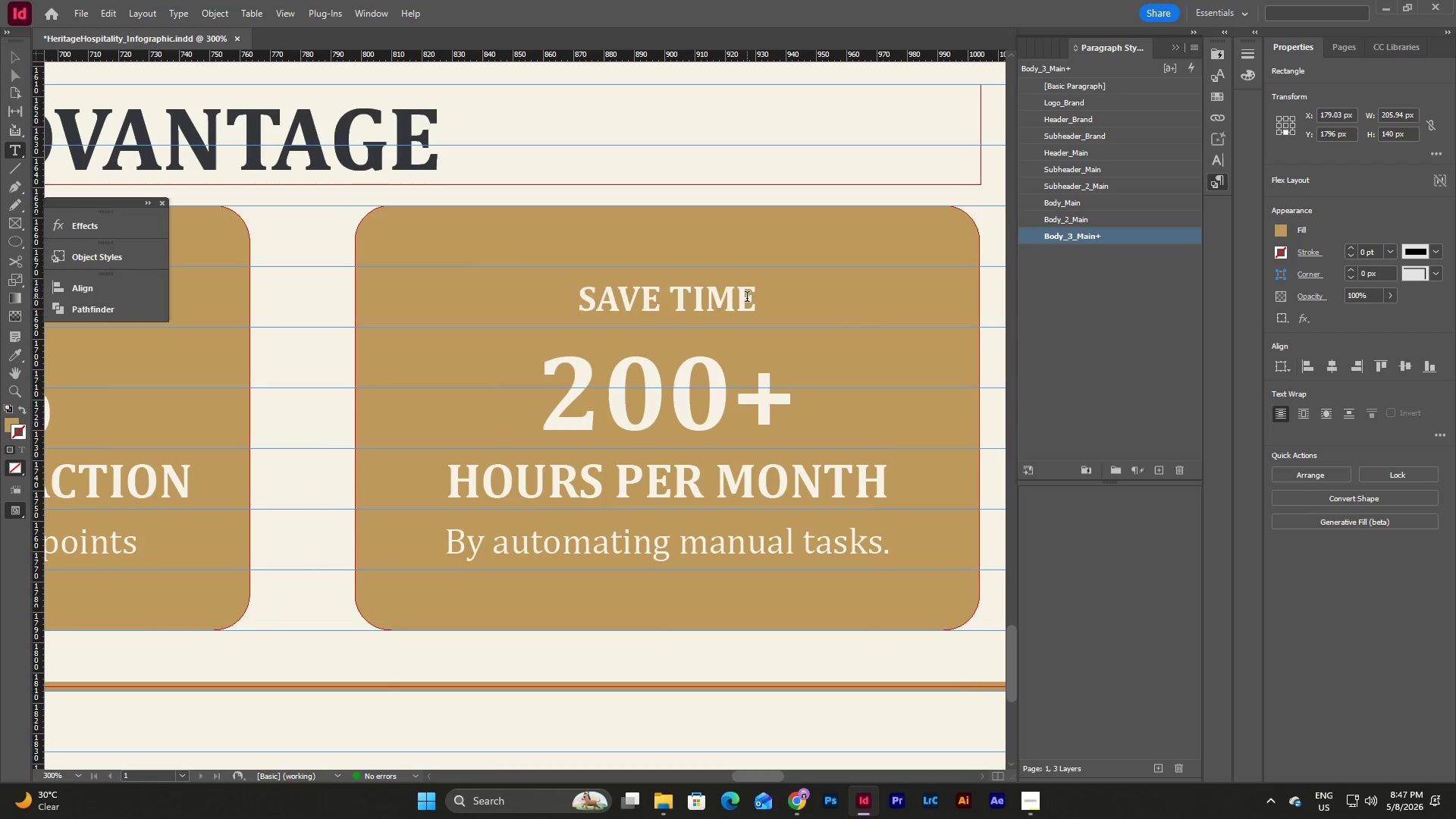 
triple_click([747, 298])
 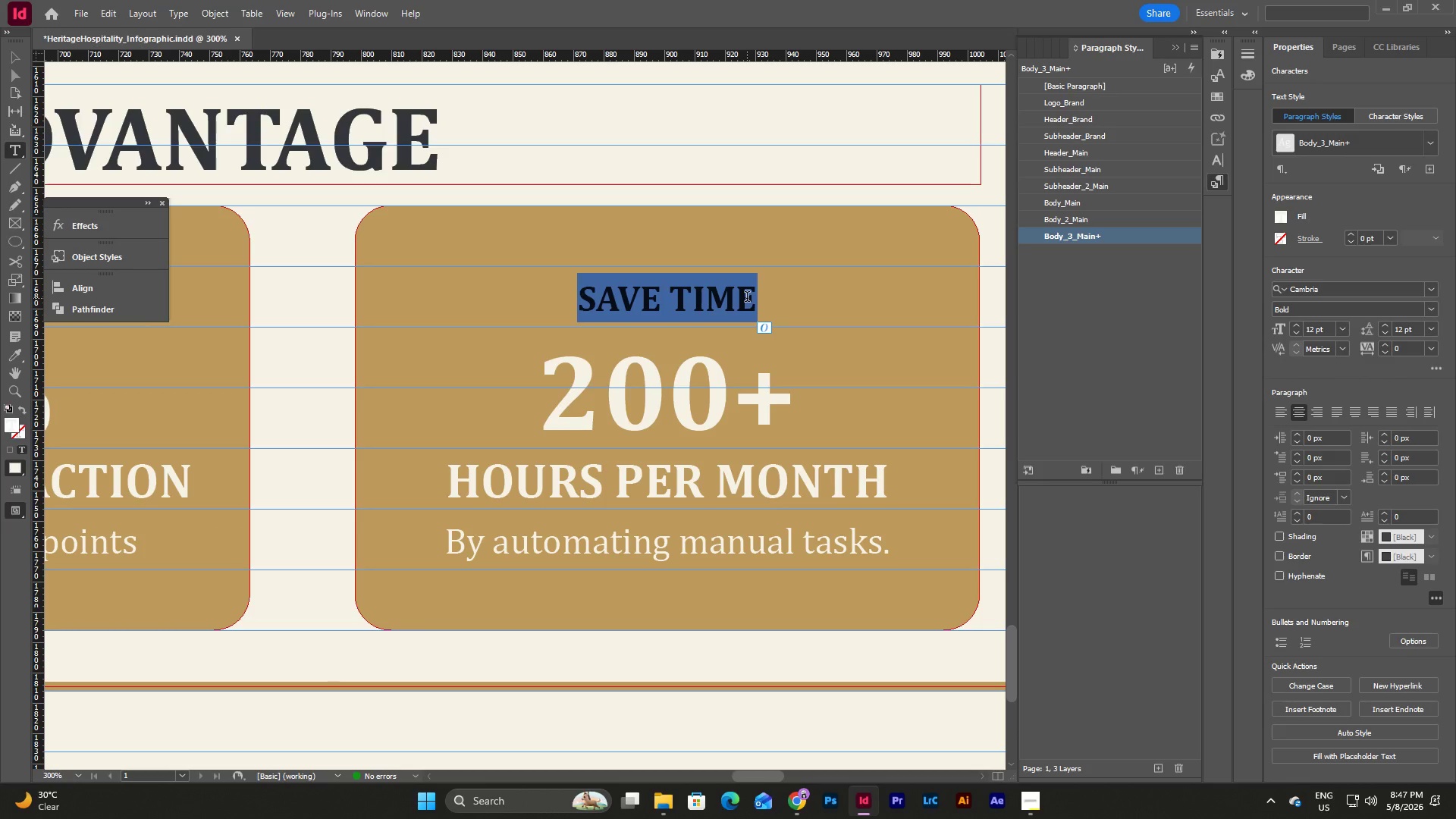 
type(GROW PROFITABILITY)
 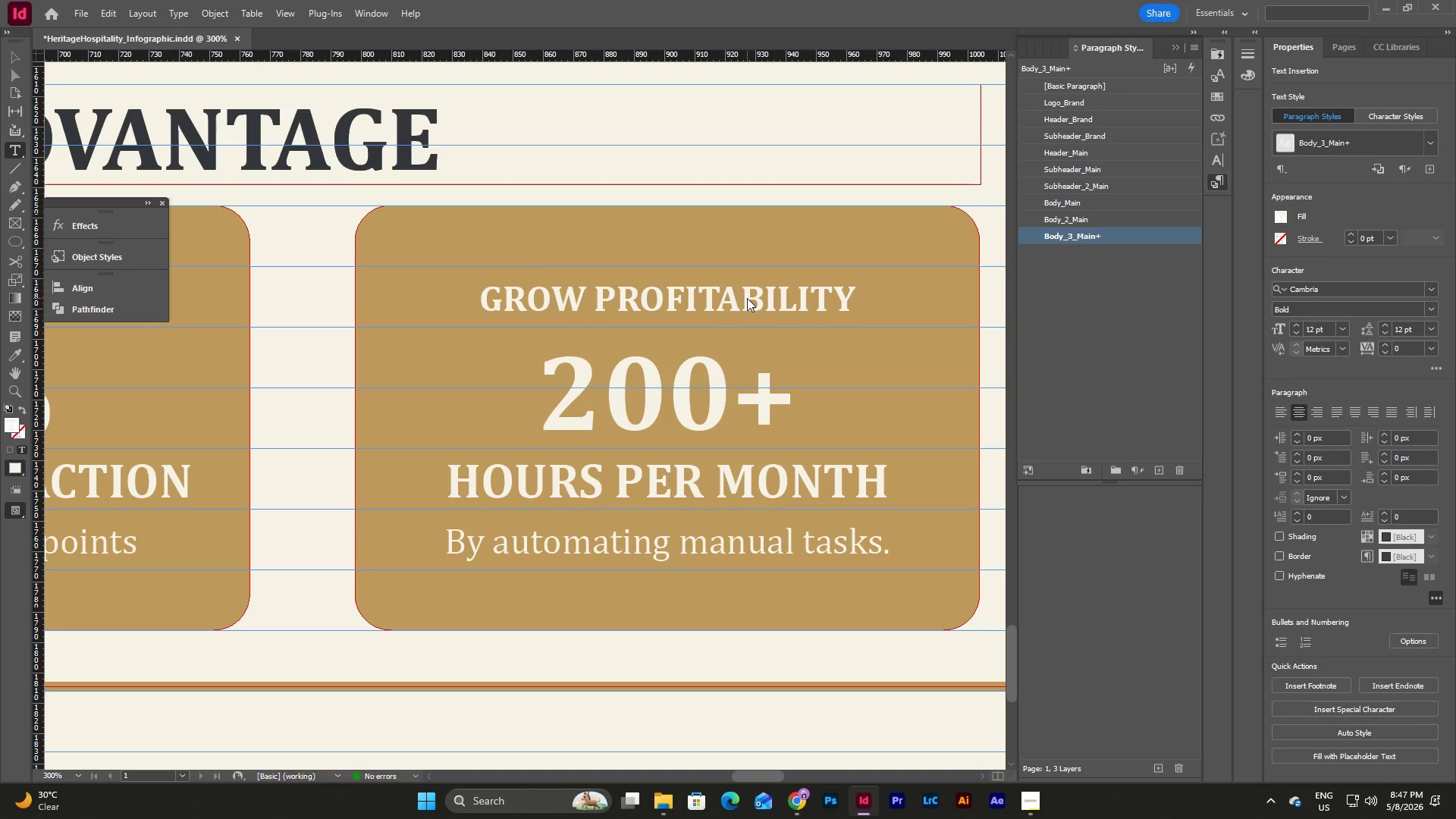 
left_click_drag(start_coordinate=[797, 403], to_coordinate=[550, 415])
 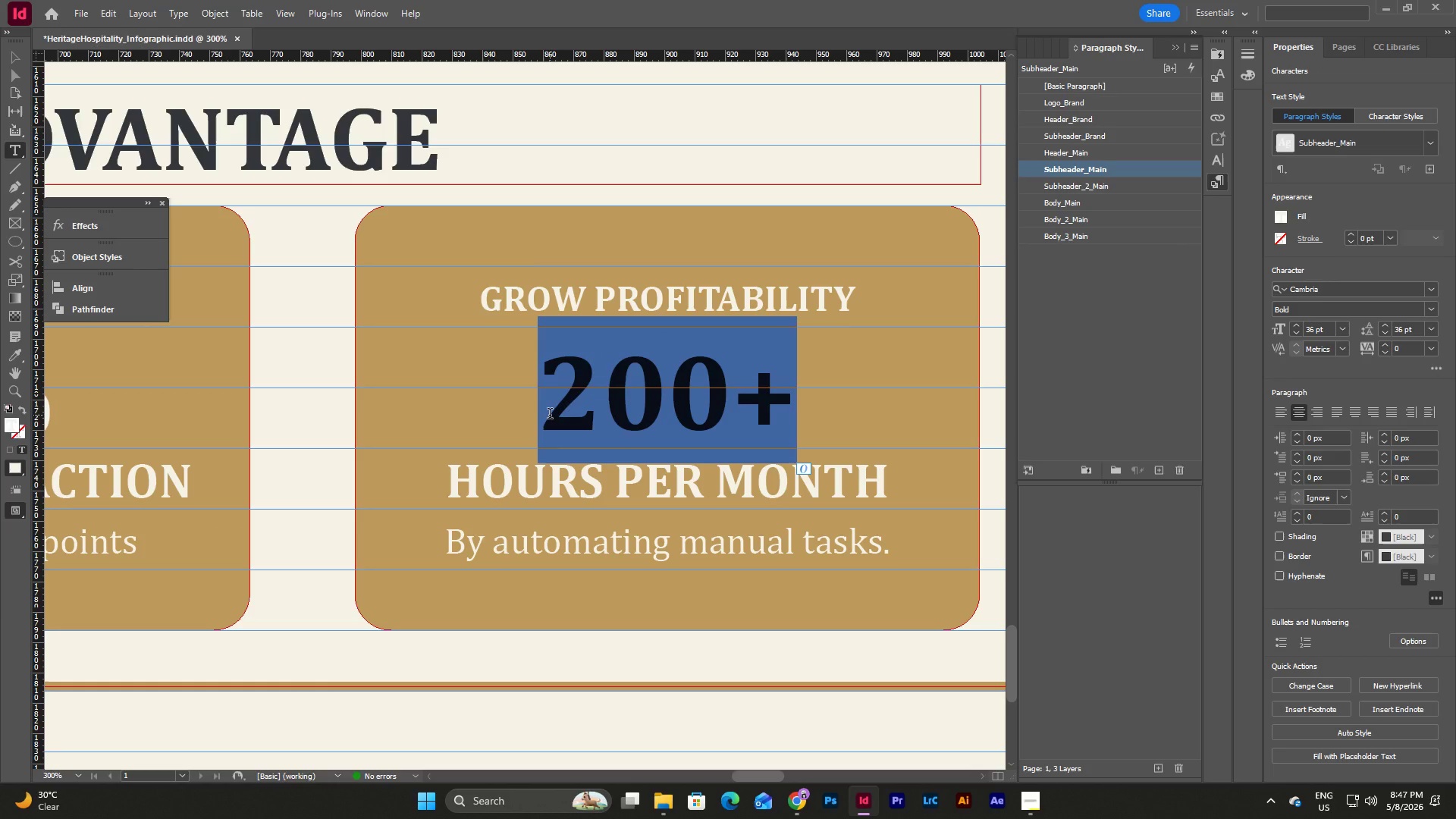 
key(Numpad2)
 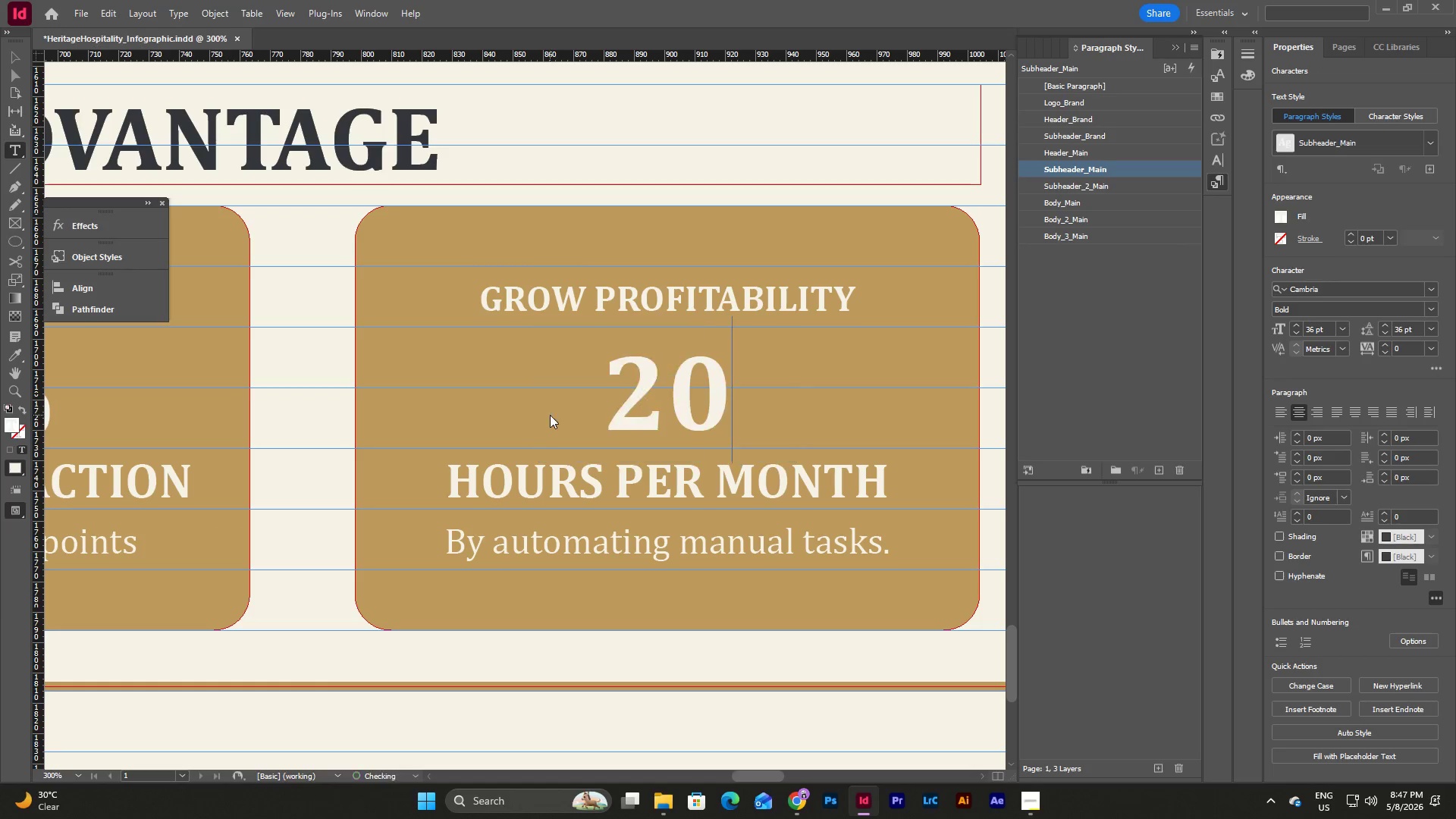 
key(Numpad0)
 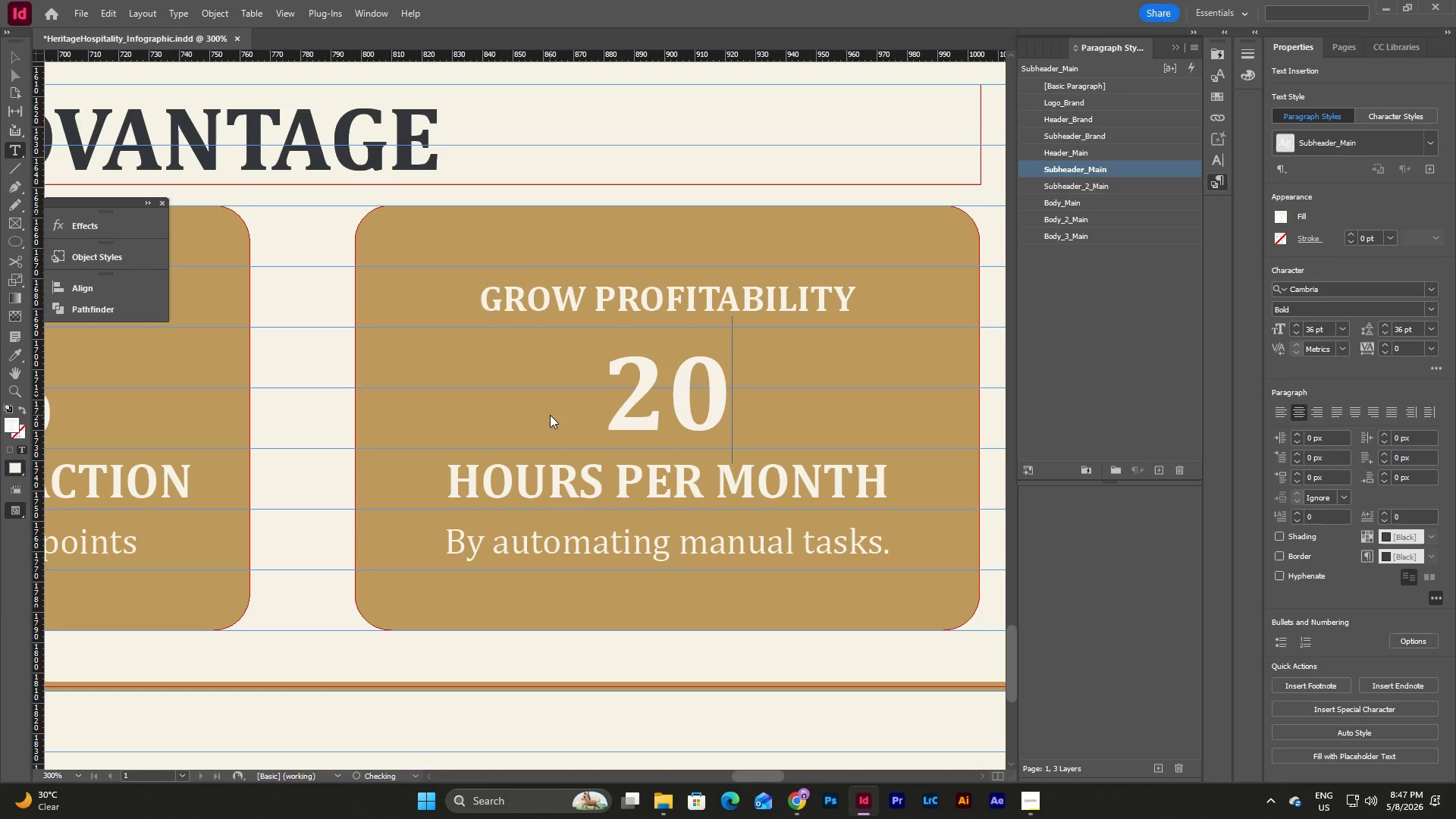 
key(Shift+5)
 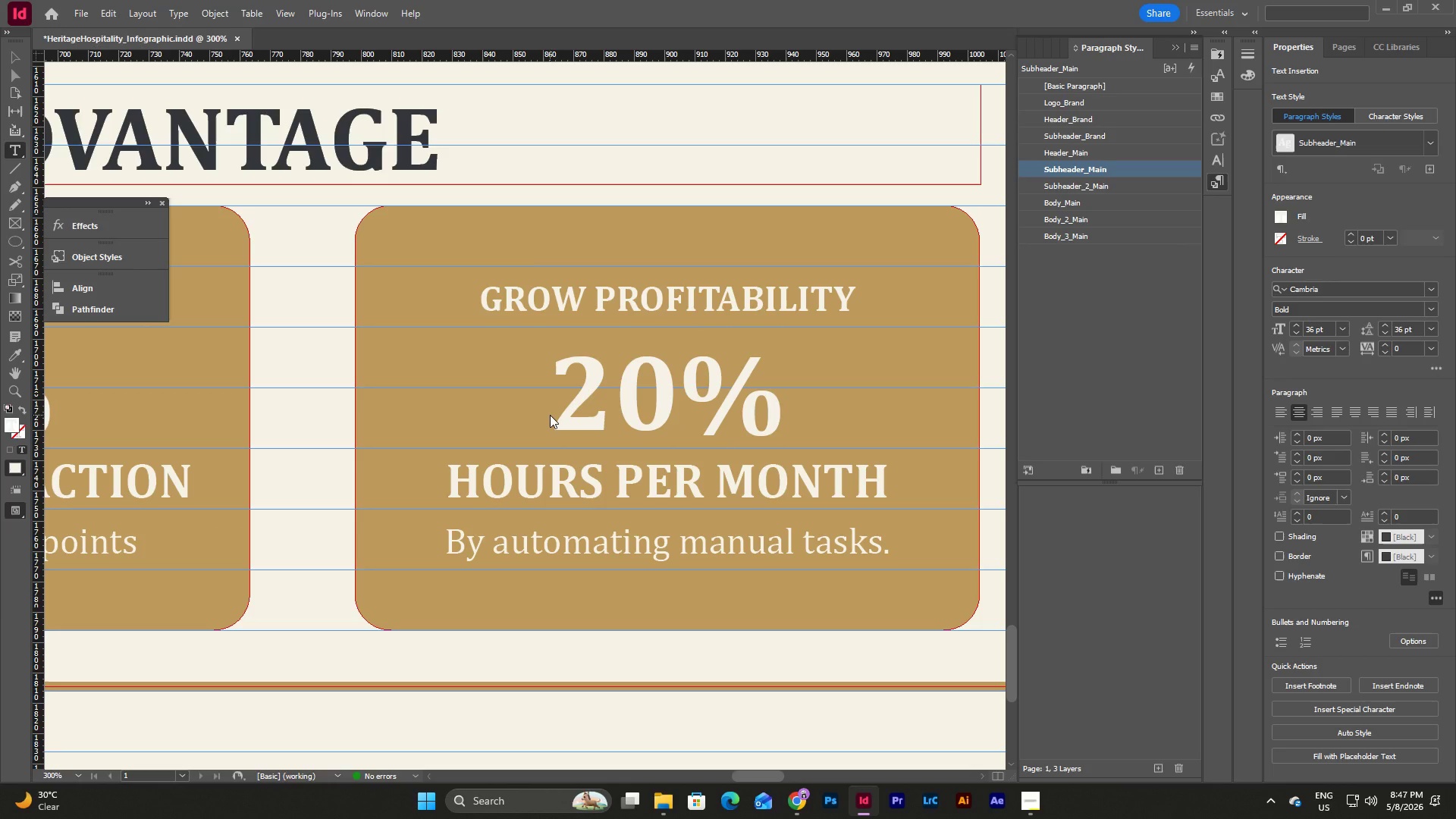 
key(NumpadAdd)
 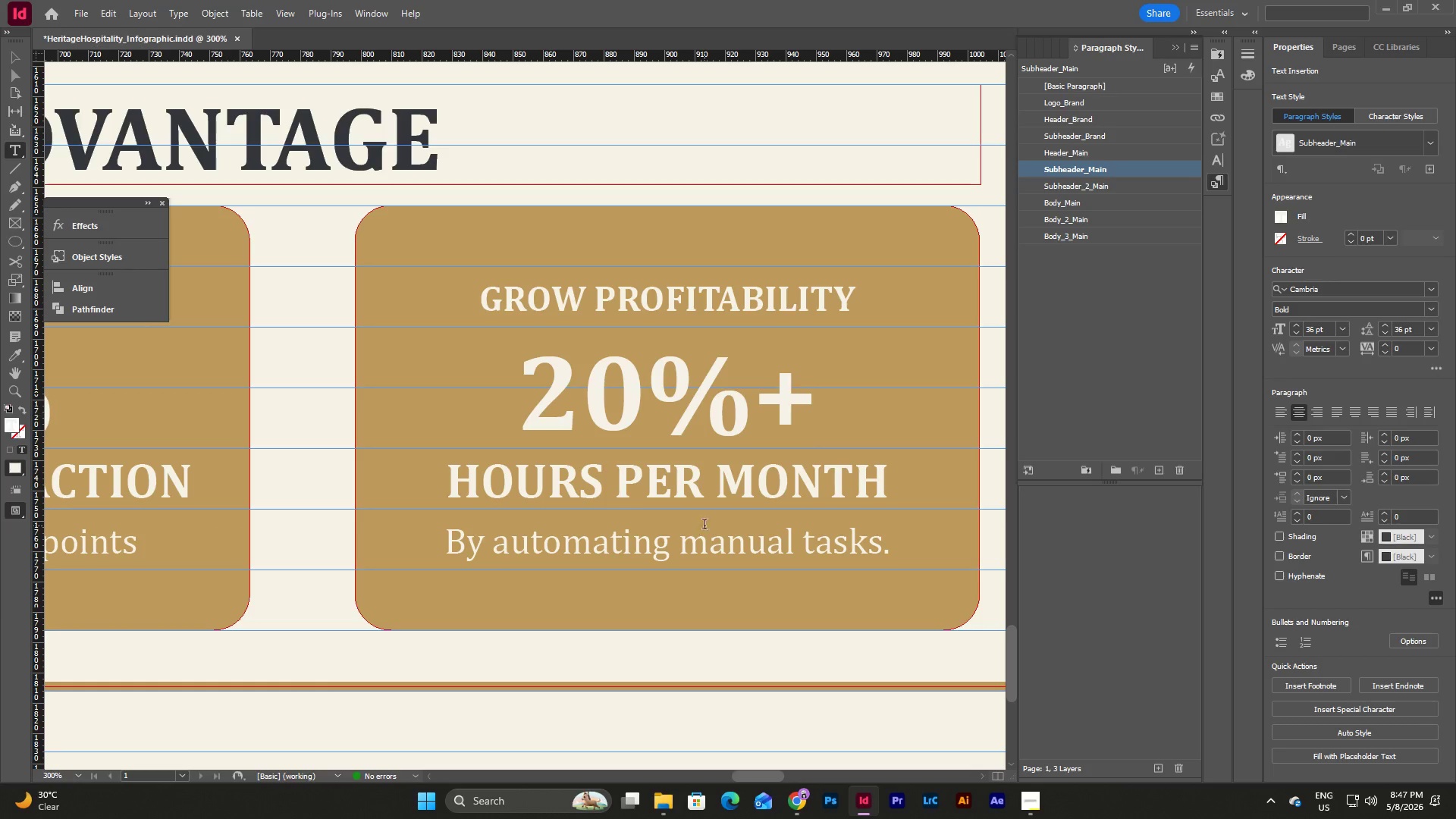 
left_click_drag(start_coordinate=[907, 483], to_coordinate=[431, 479])
 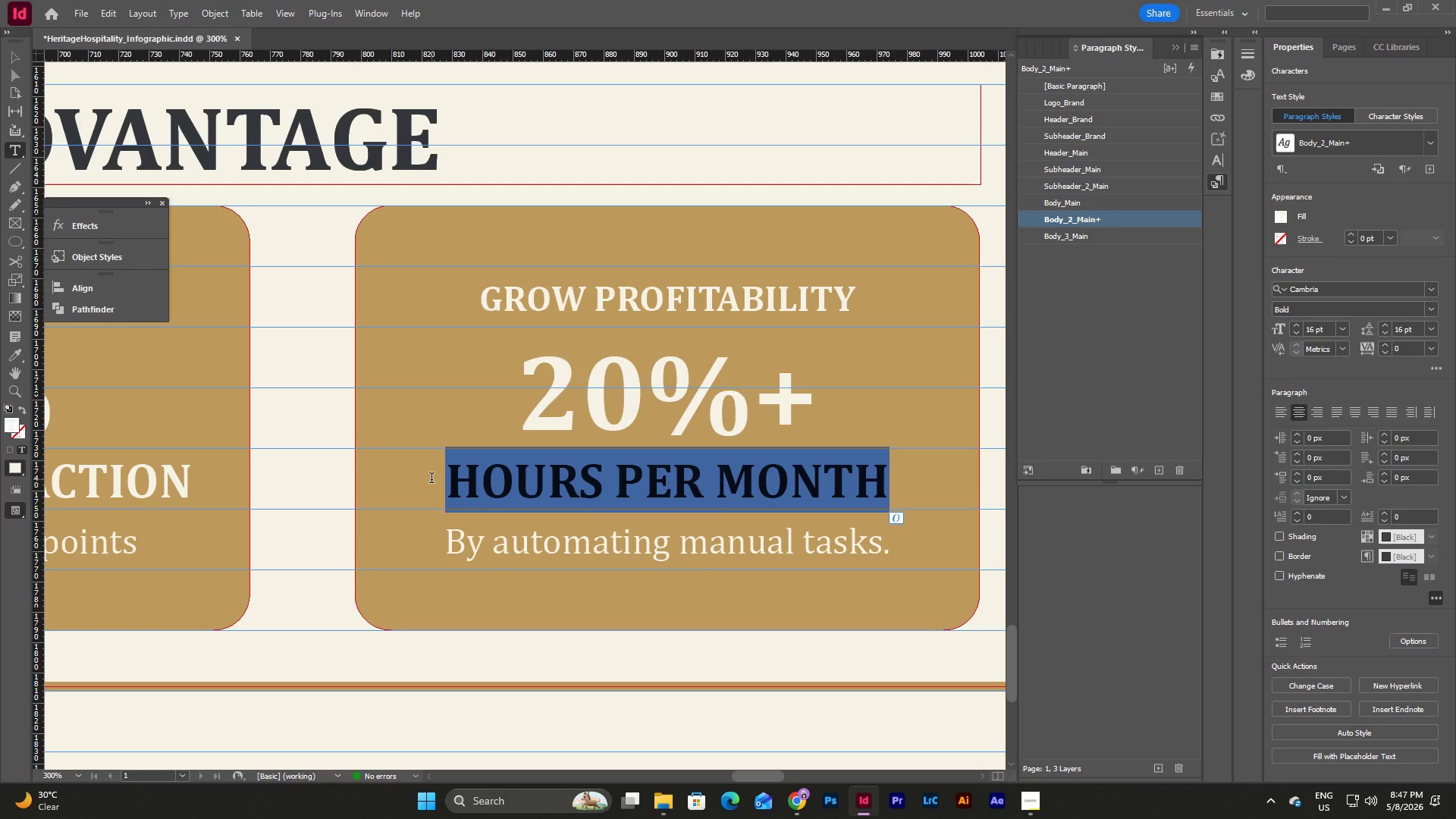 
type(IMPROVEMENT IN MA)
key(Backspace)
key(Backspace)
key(Backspace)
key(Backspace)
key(Backspace)
key(Backspace)
 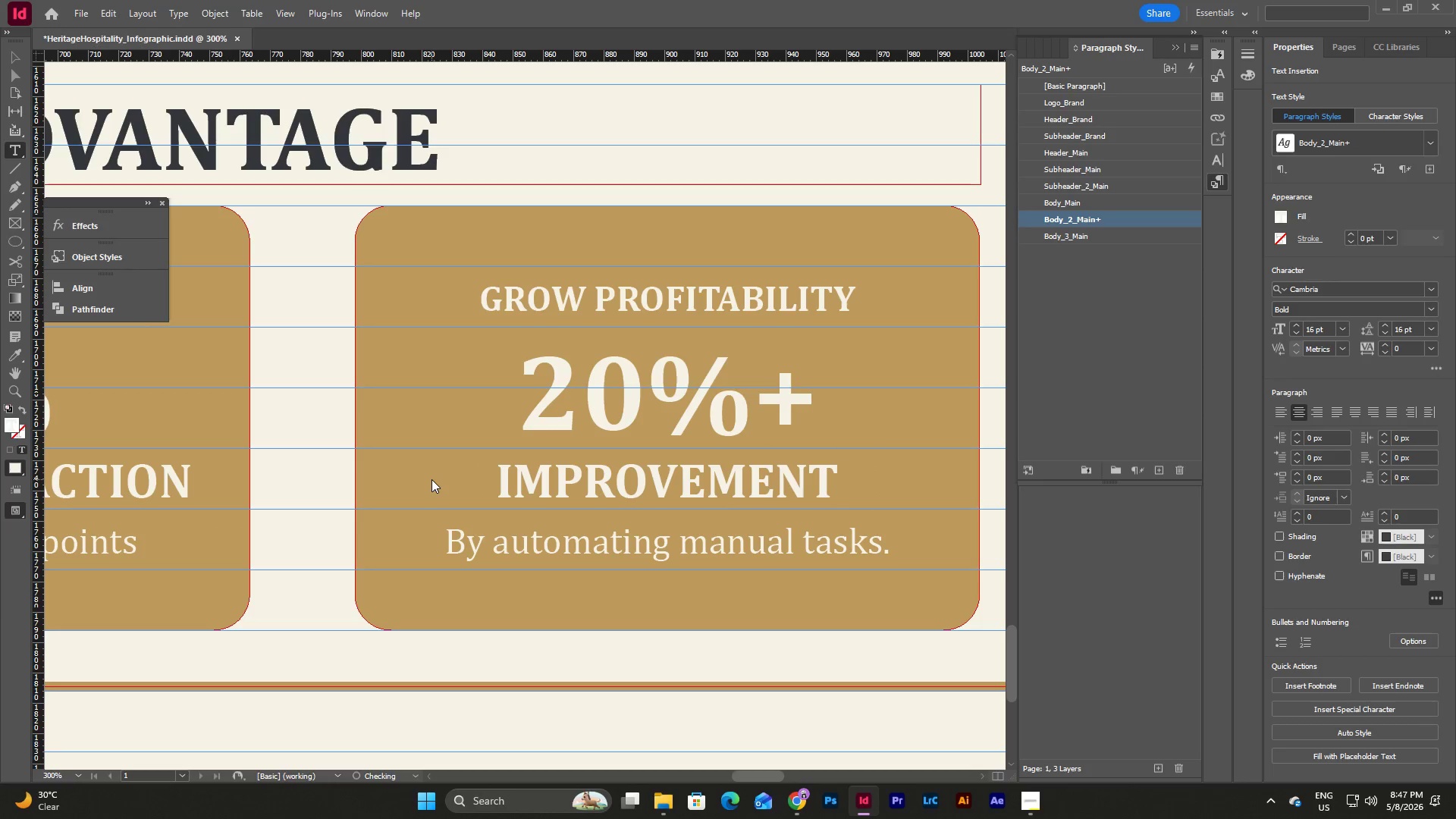 
left_click_drag(start_coordinate=[907, 551], to_coordinate=[424, 558])
 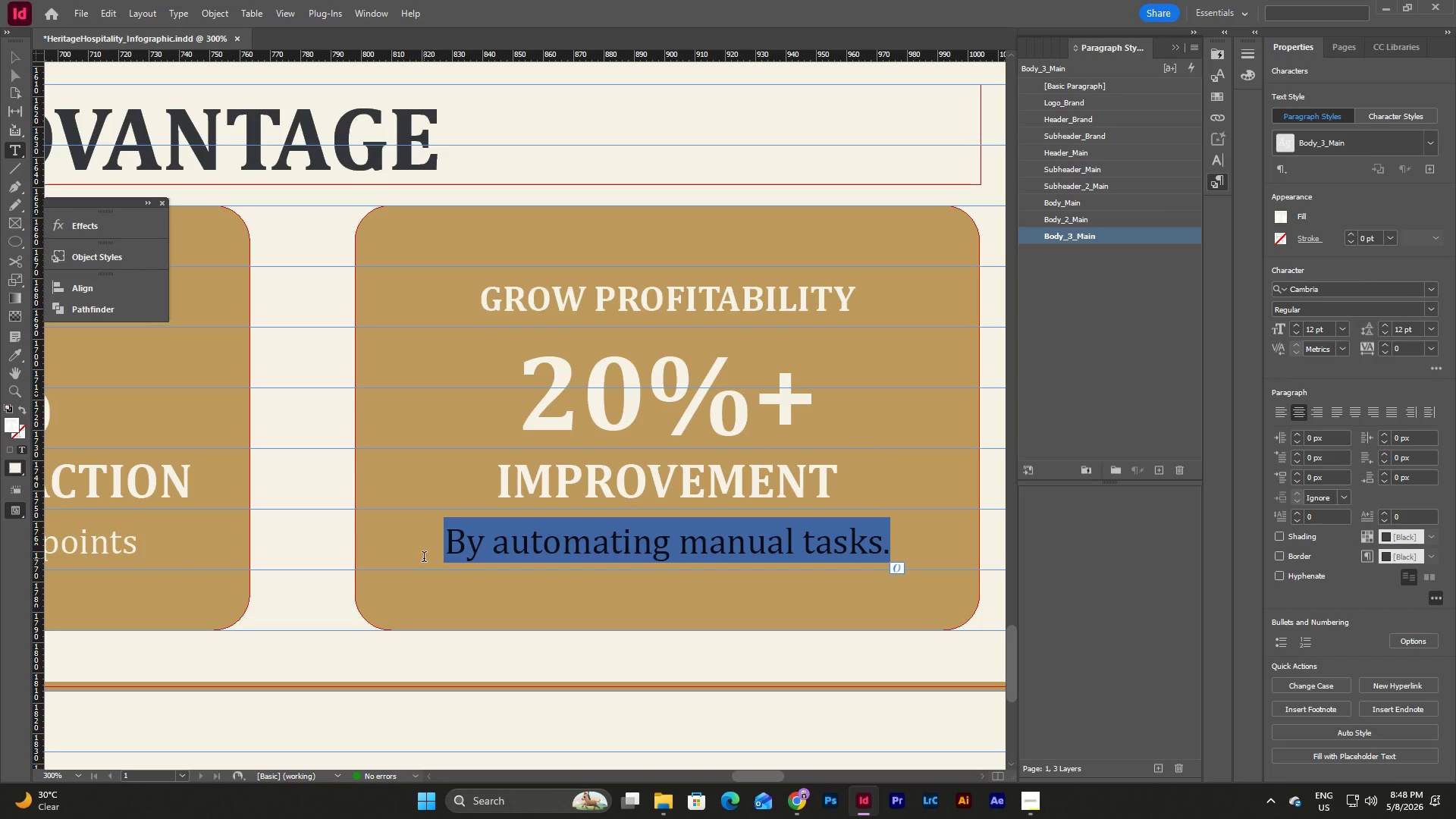 
type(In operating margin)
 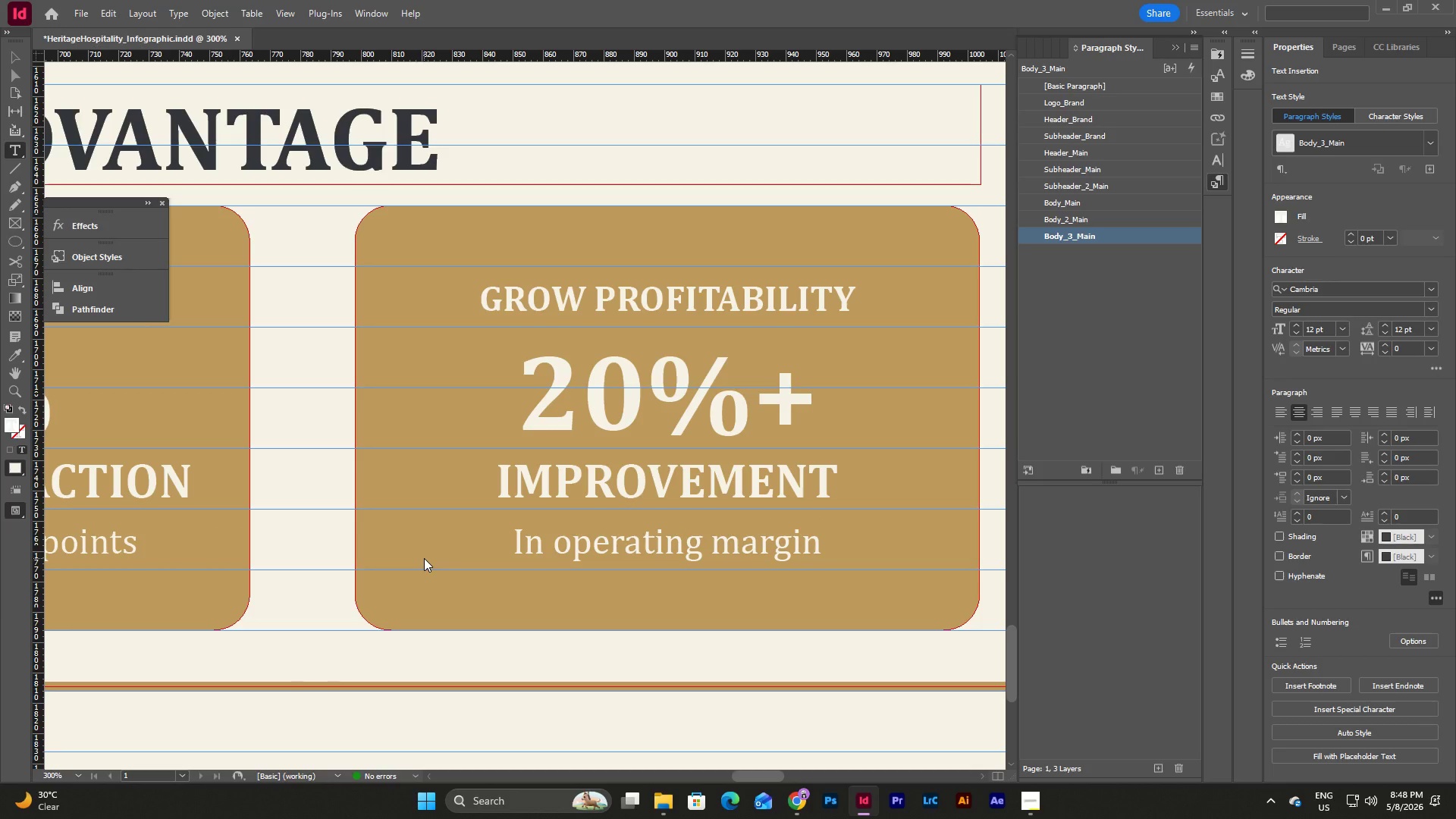 
key(Escape)
 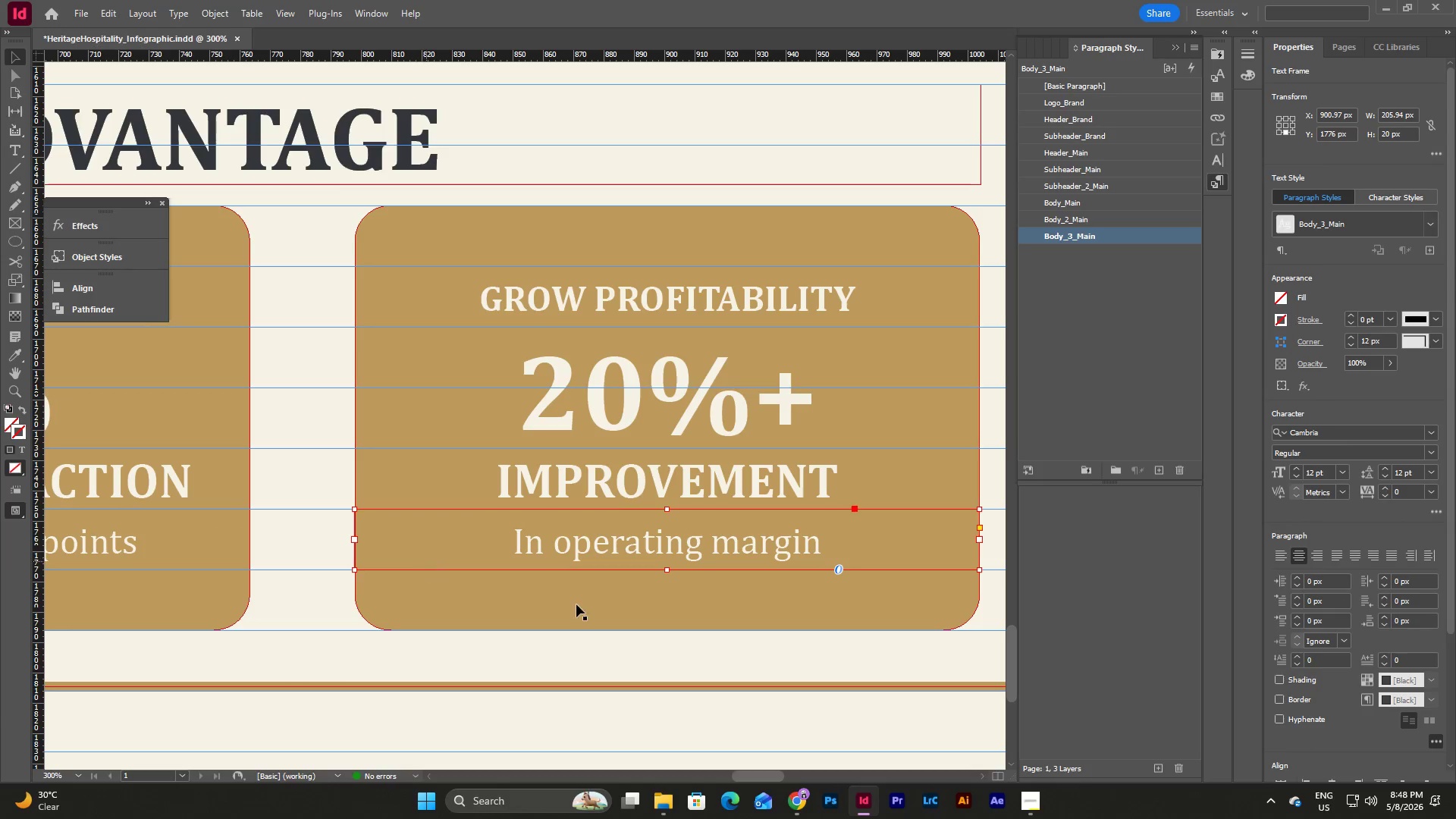 
wait(6.88)
 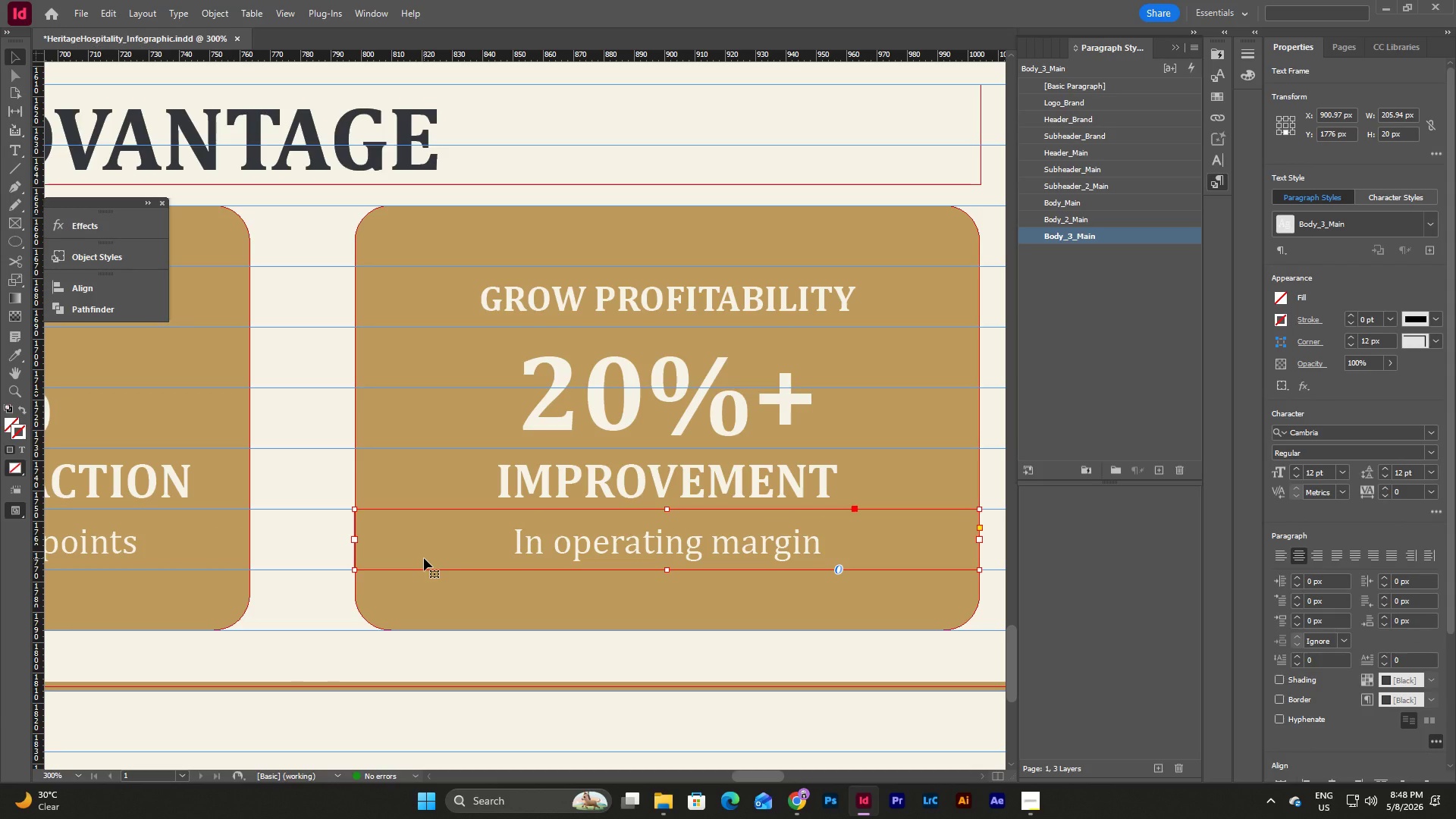 
left_click([833, 659])
 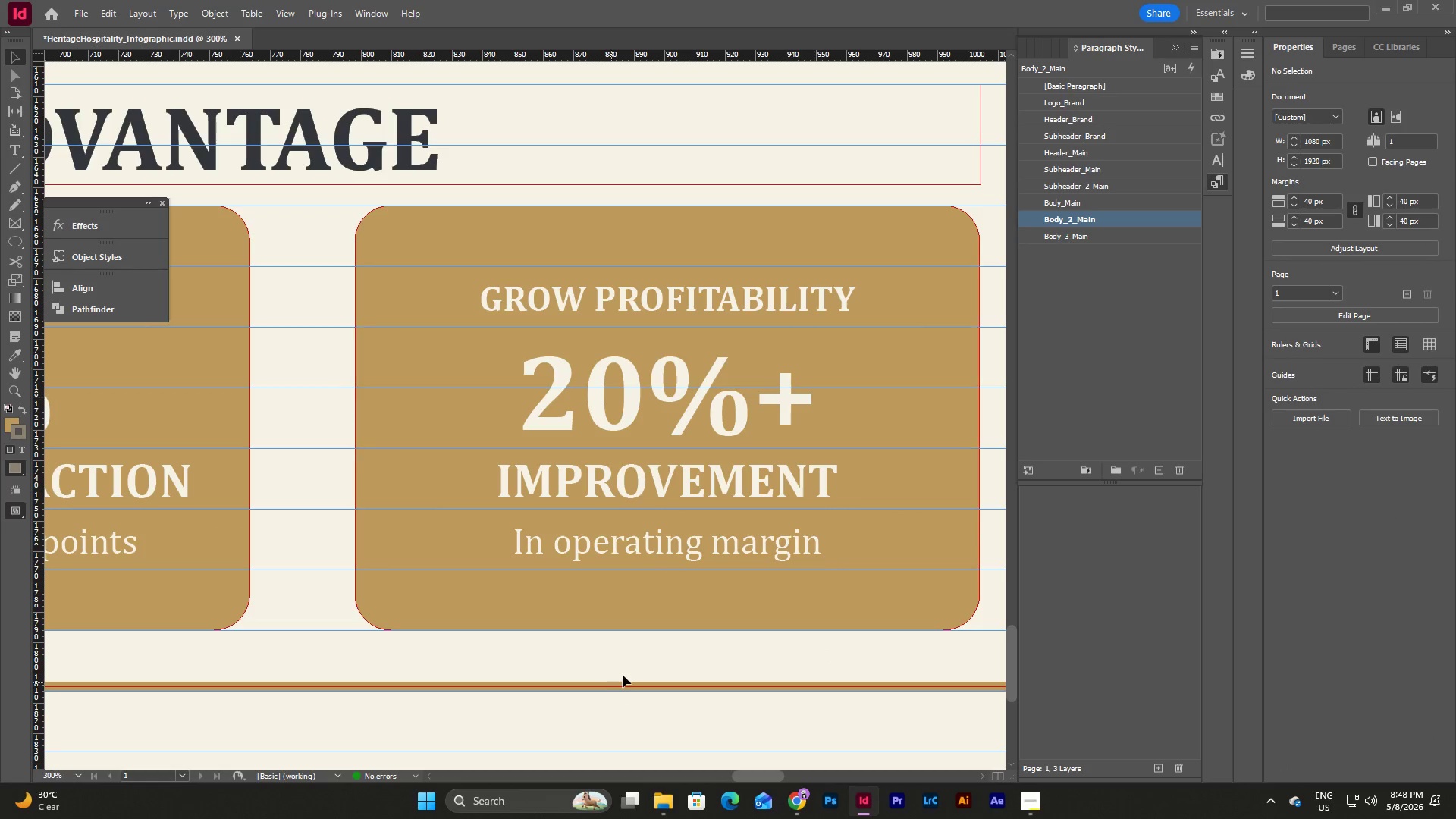 
wait(5.62)
 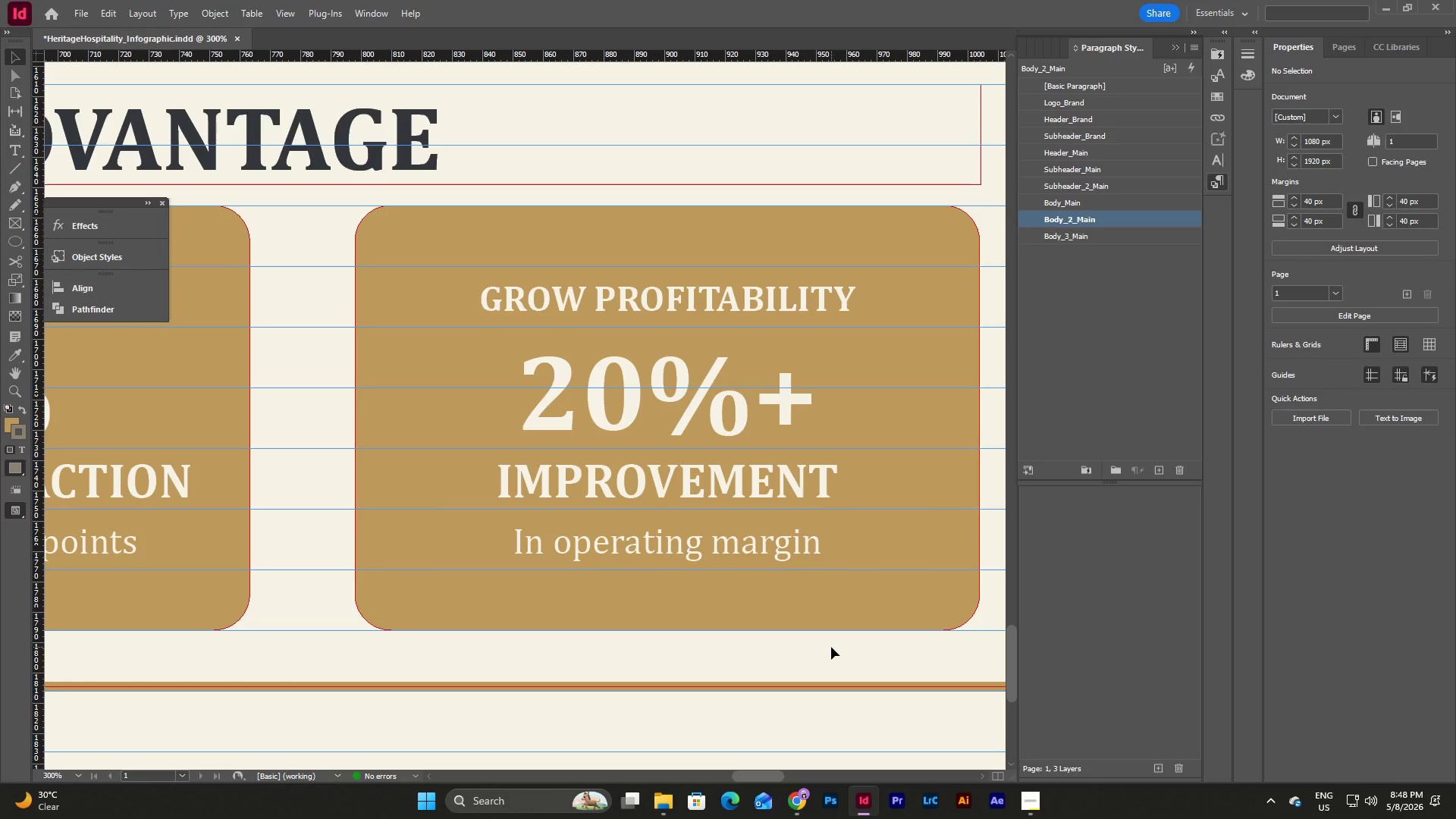 
left_click([77, 775])
 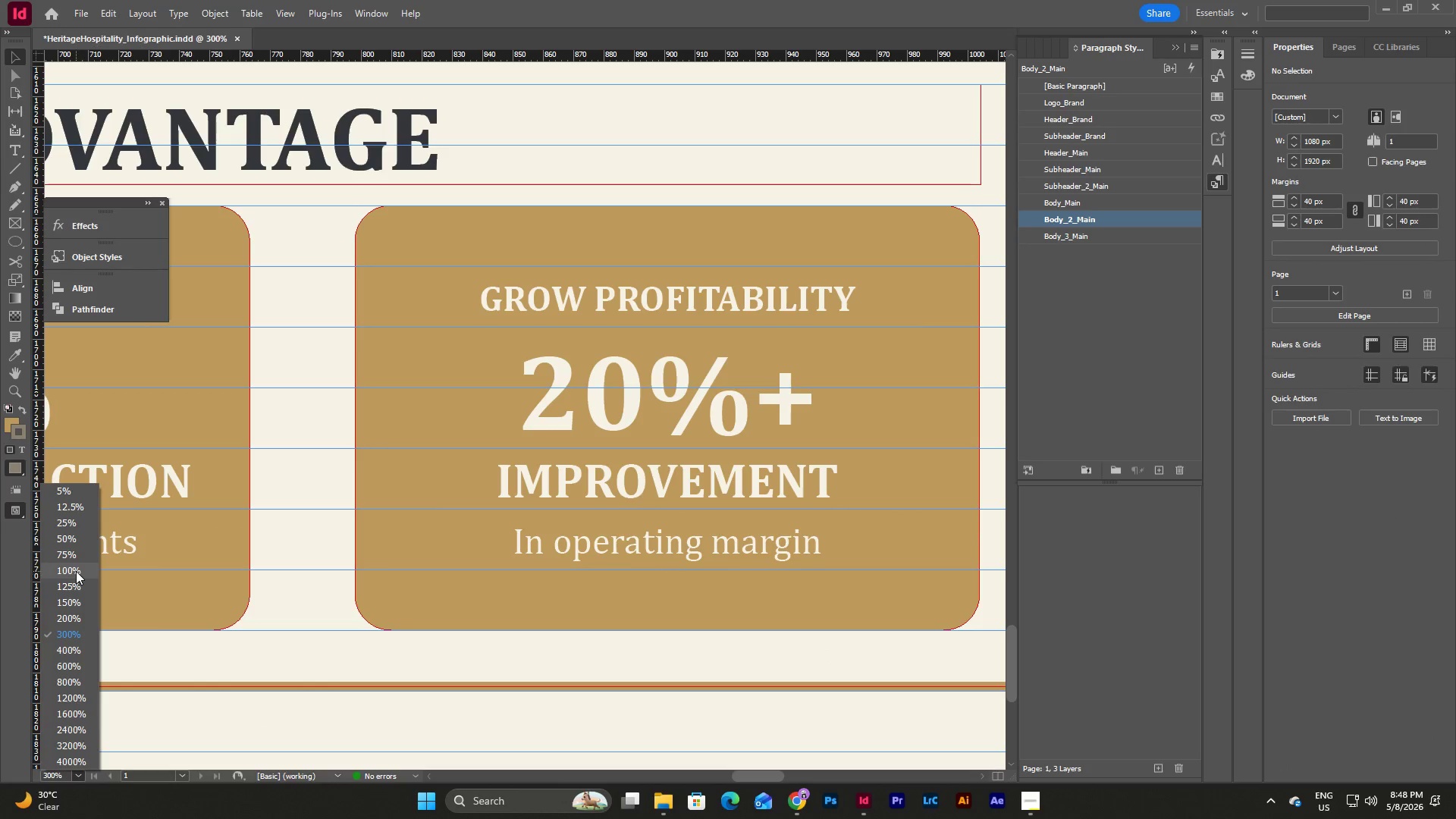 
left_click([73, 566])
 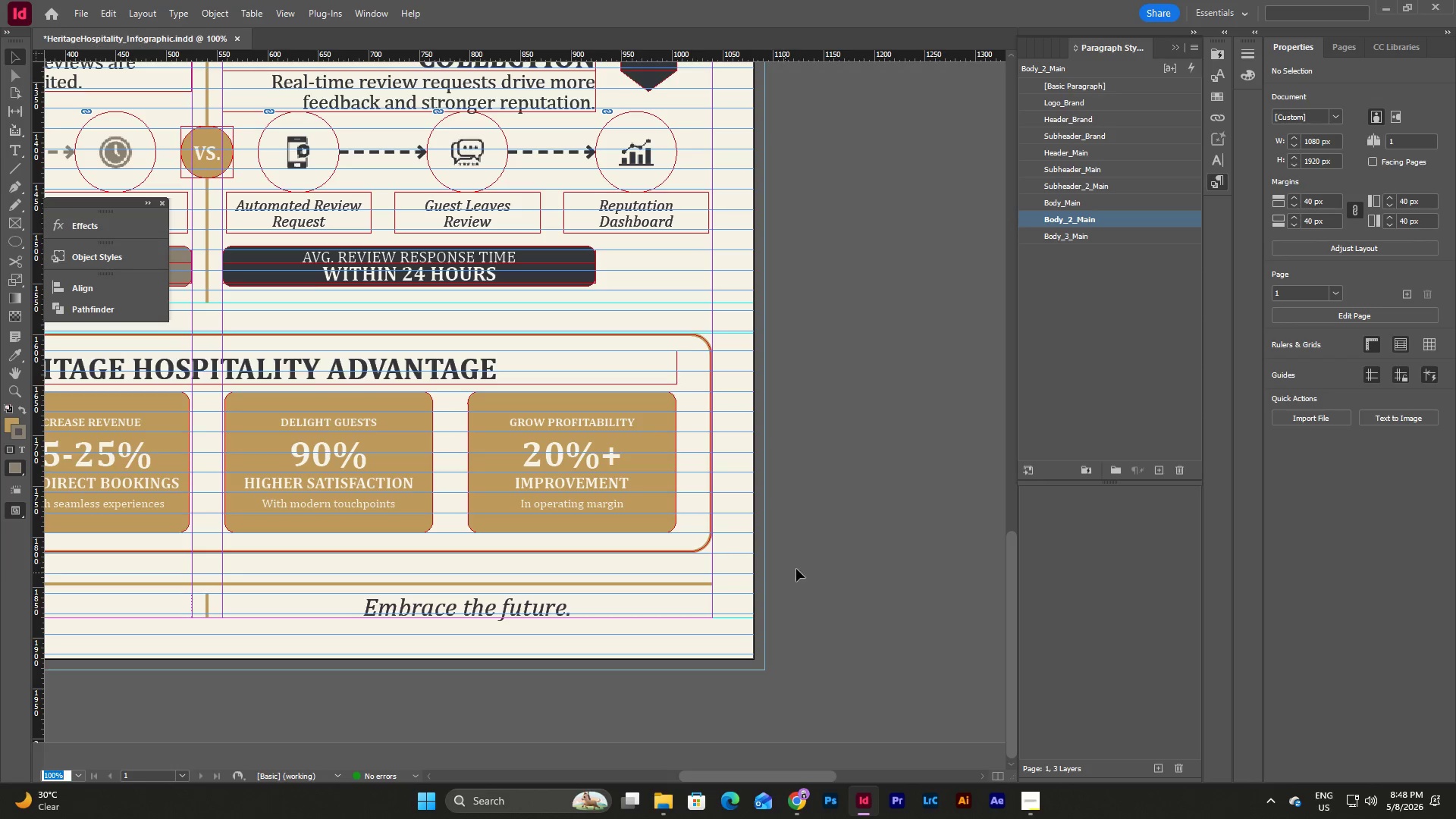 
left_click([799, 564])
 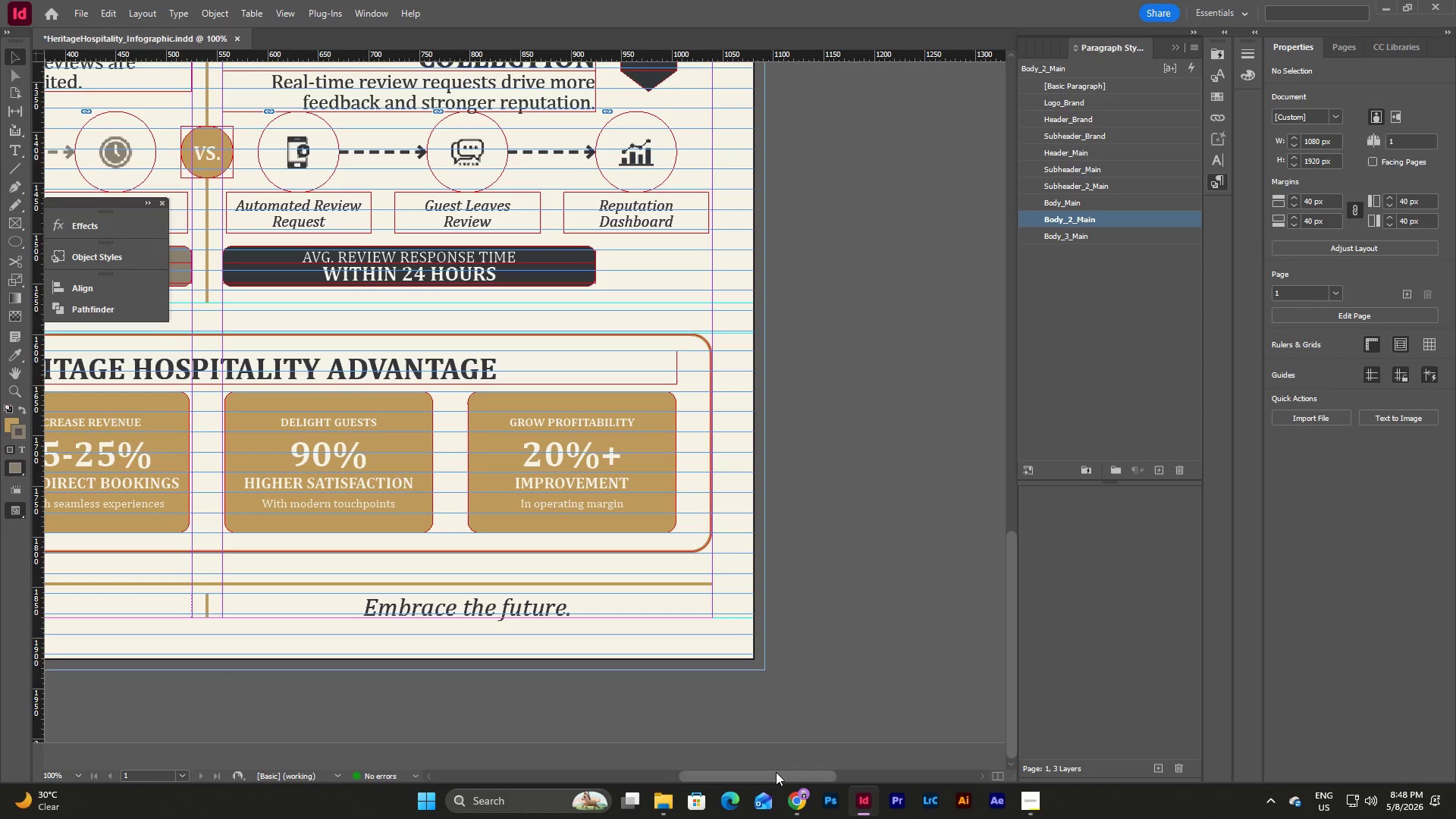 
left_click_drag(start_coordinate=[774, 776], to_coordinate=[736, 769])
 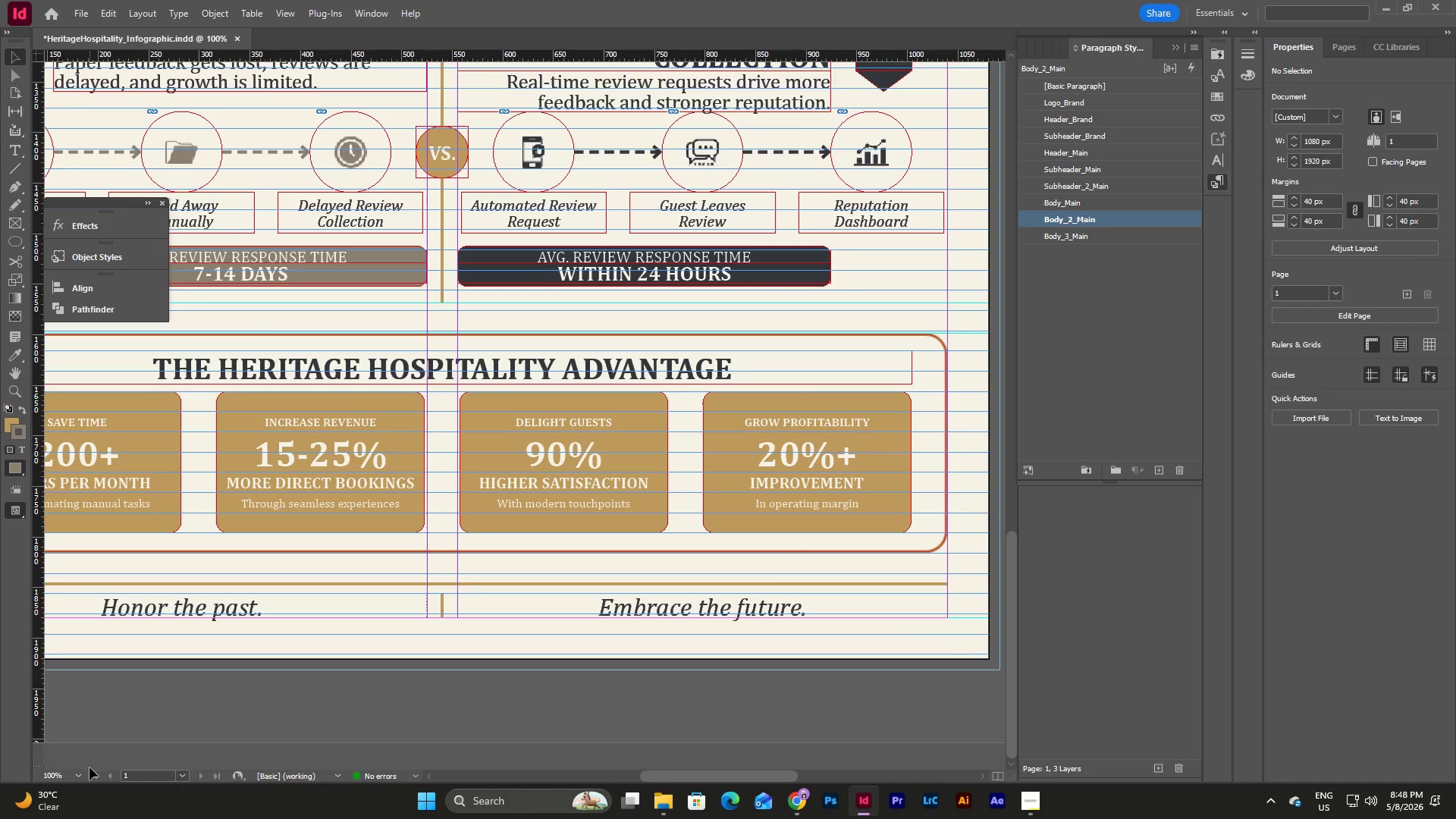 
left_click([80, 773])
 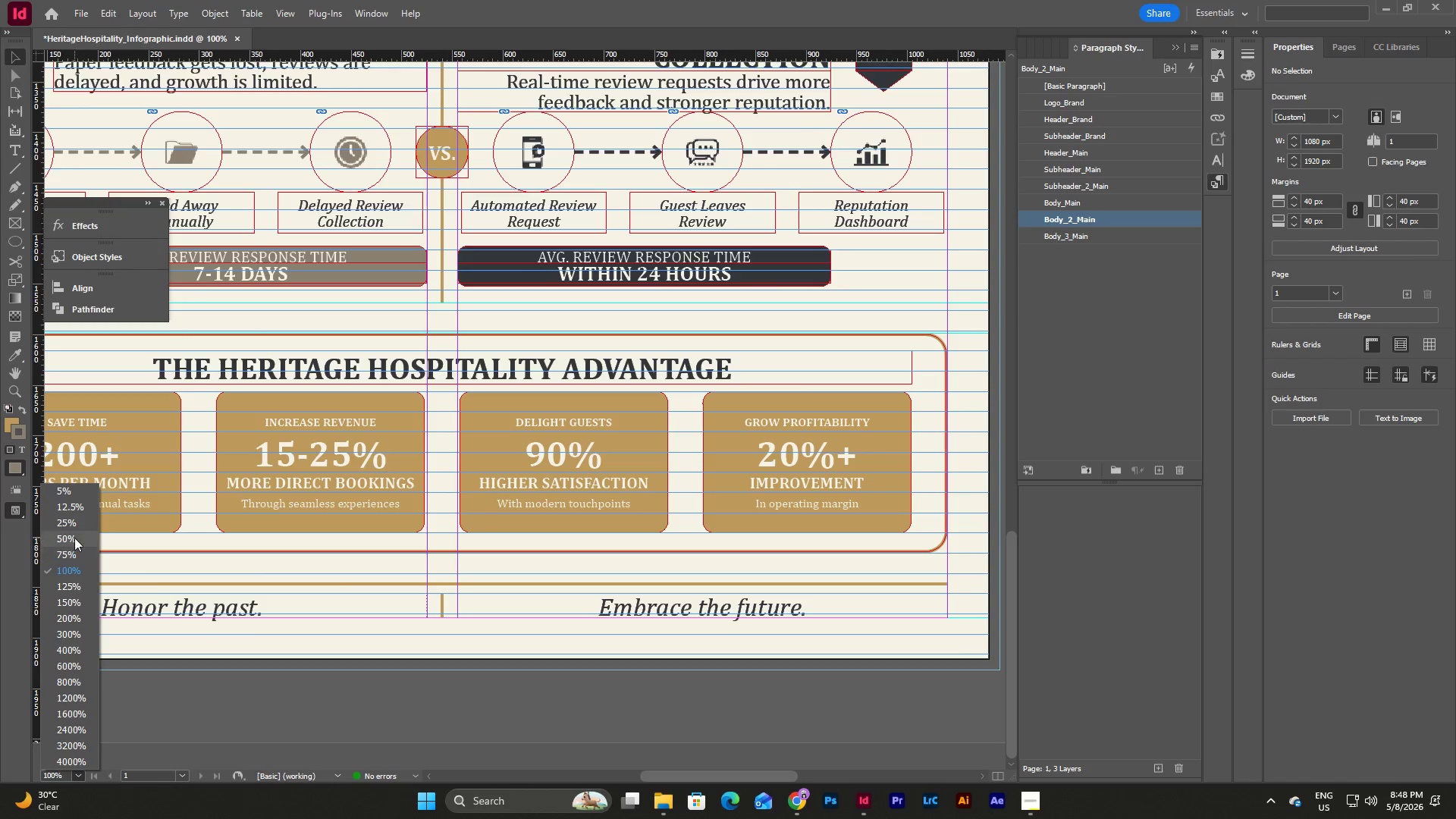 
left_click([74, 538])
 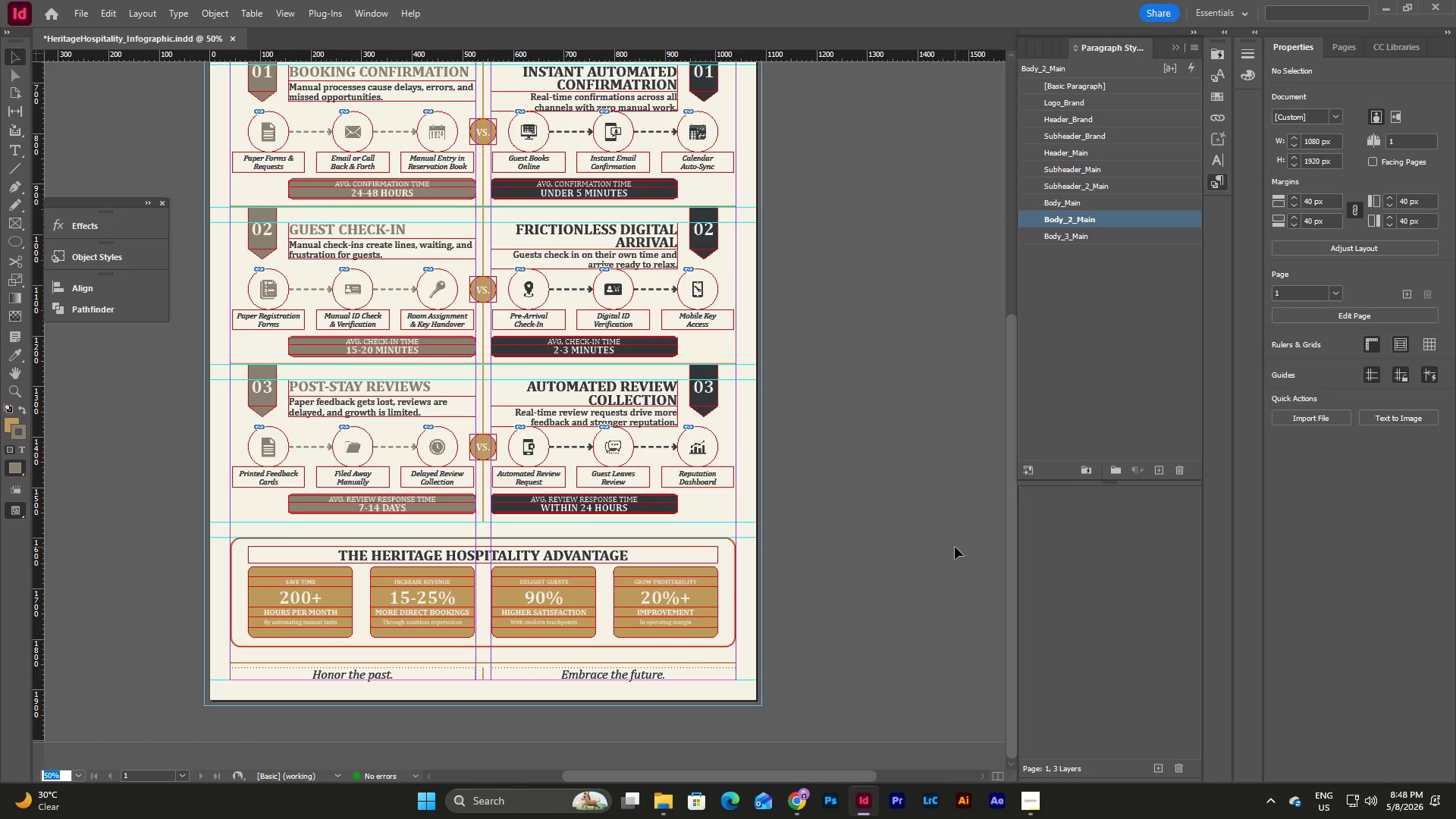 
left_click([955, 547])
 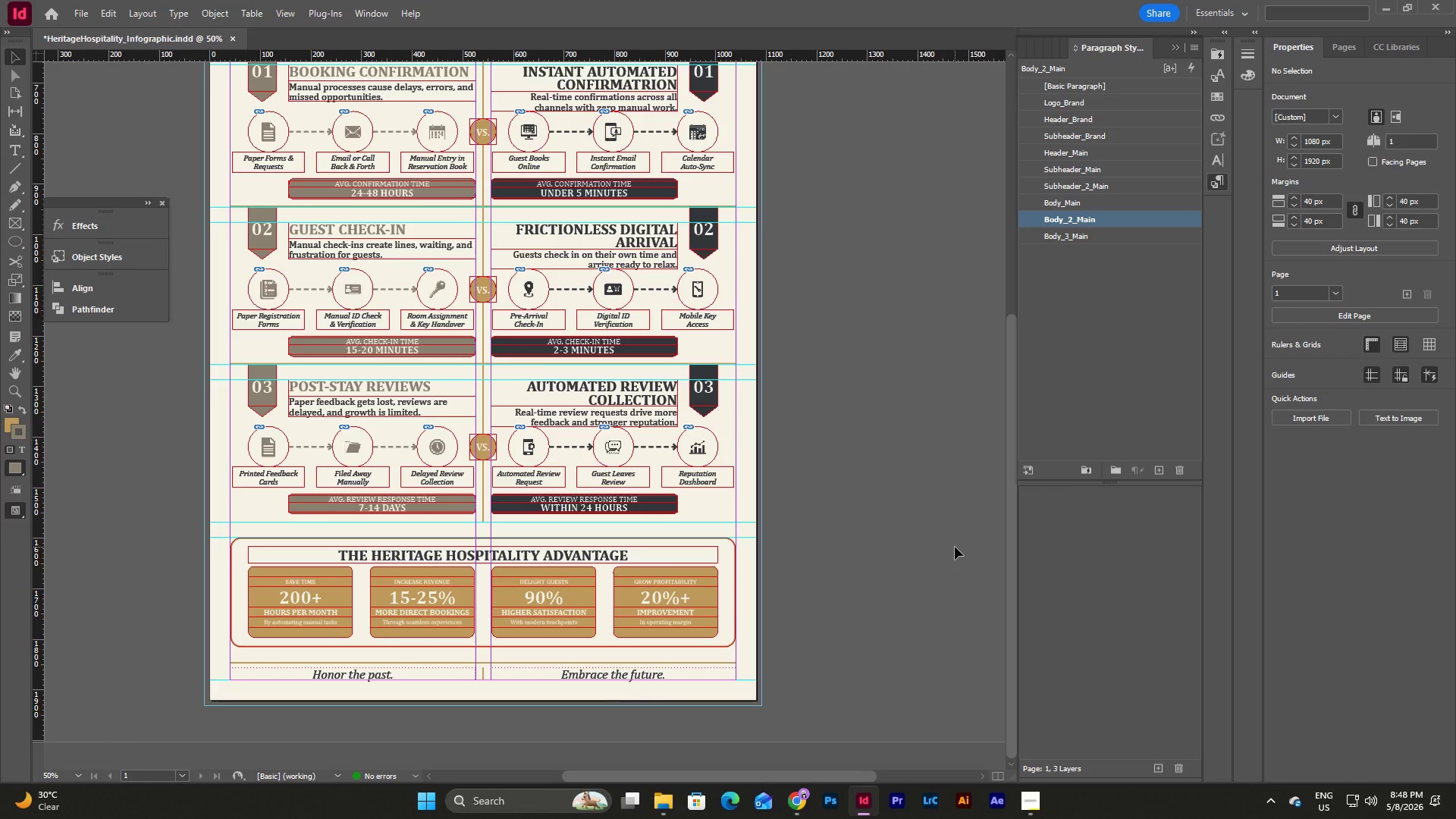 
key(W)
 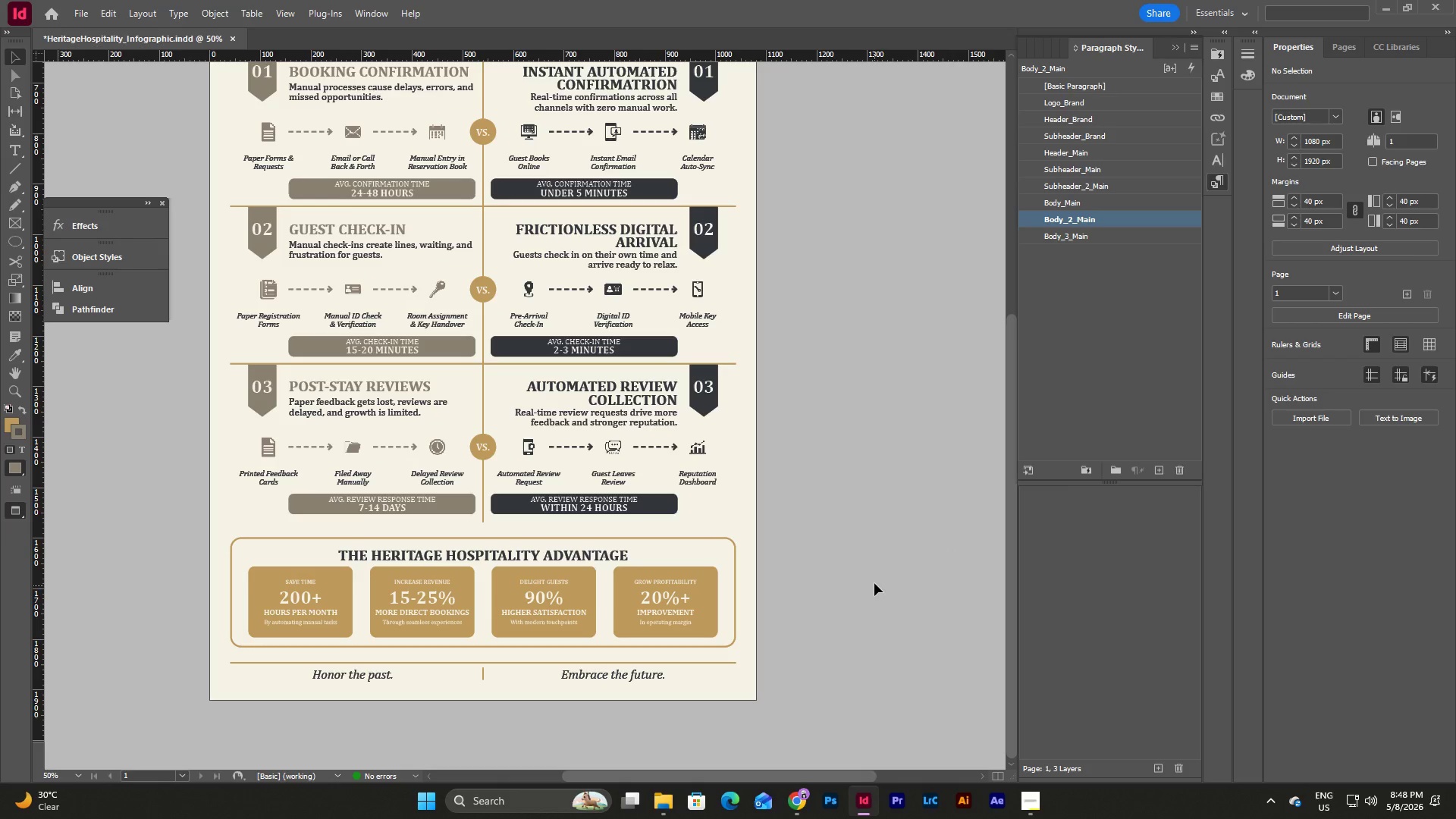 
scroll: coordinate [874, 583], scroll_direction: up, amount: 2.0
 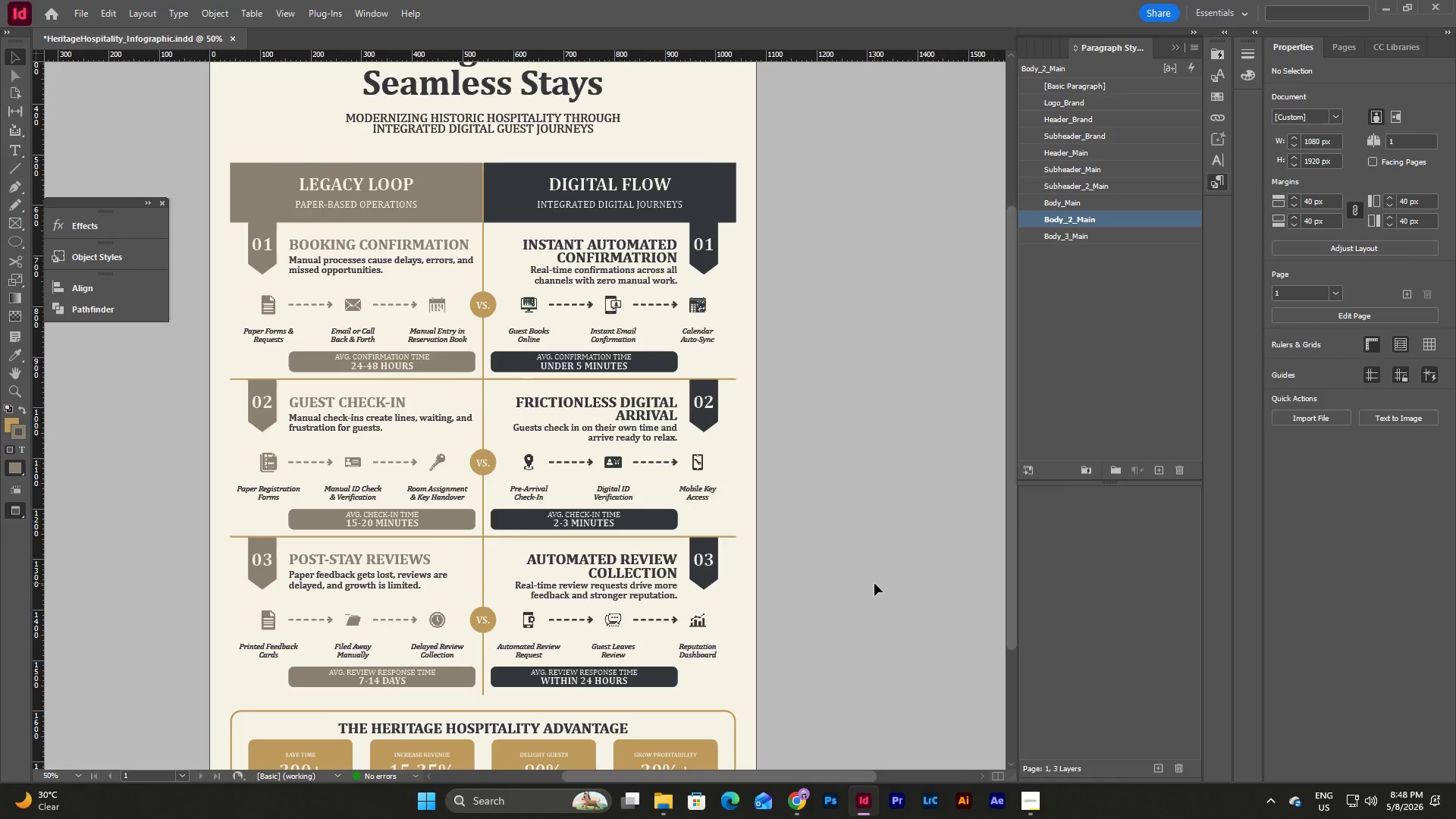 
scroll: coordinate [874, 583], scroll_direction: down, amount: 1.0
 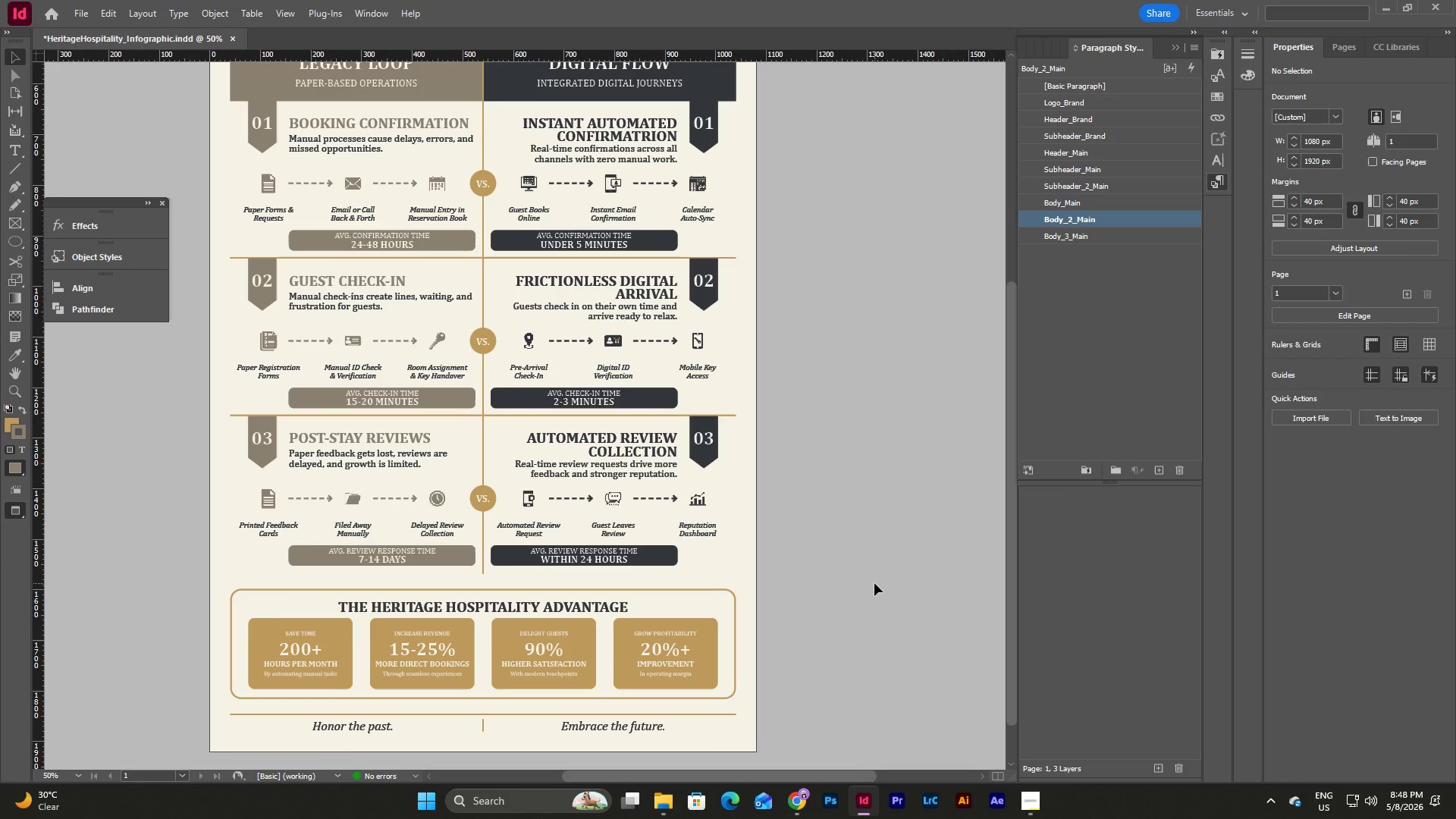 
wait(11.91)
 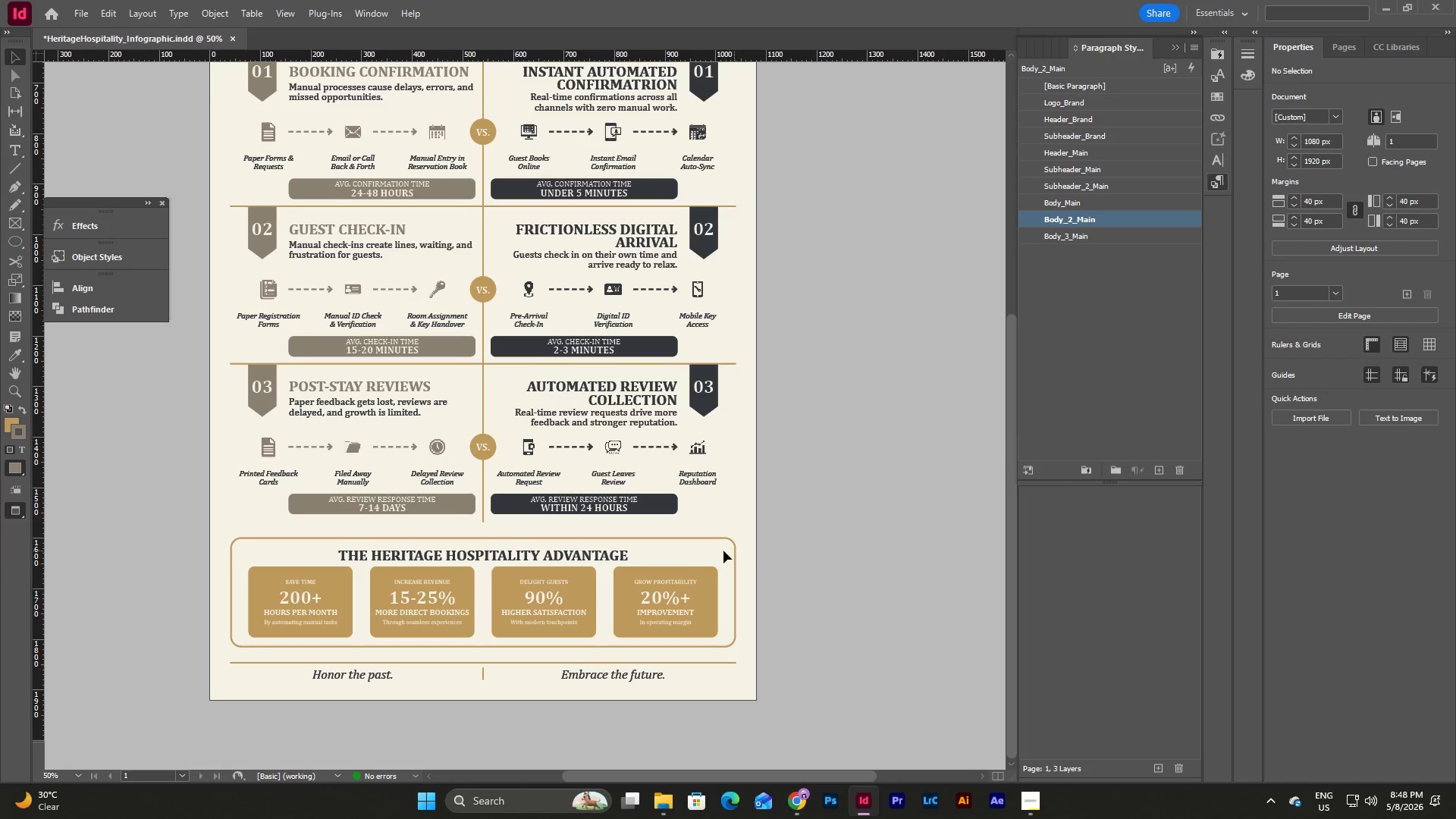 
left_click([613, 550])
 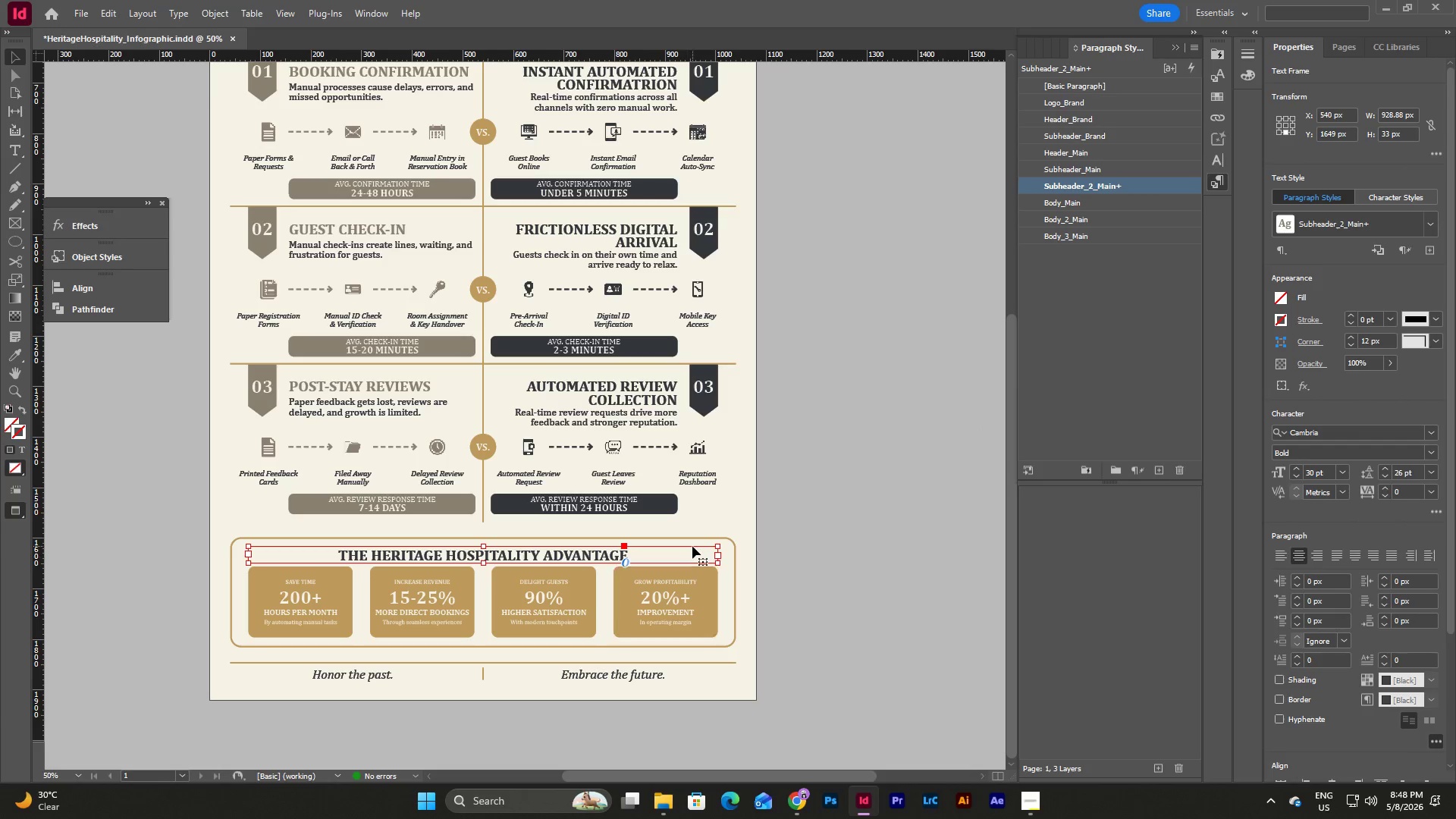 
scroll: coordinate [797, 588], scroll_direction: down, amount: 1.0
 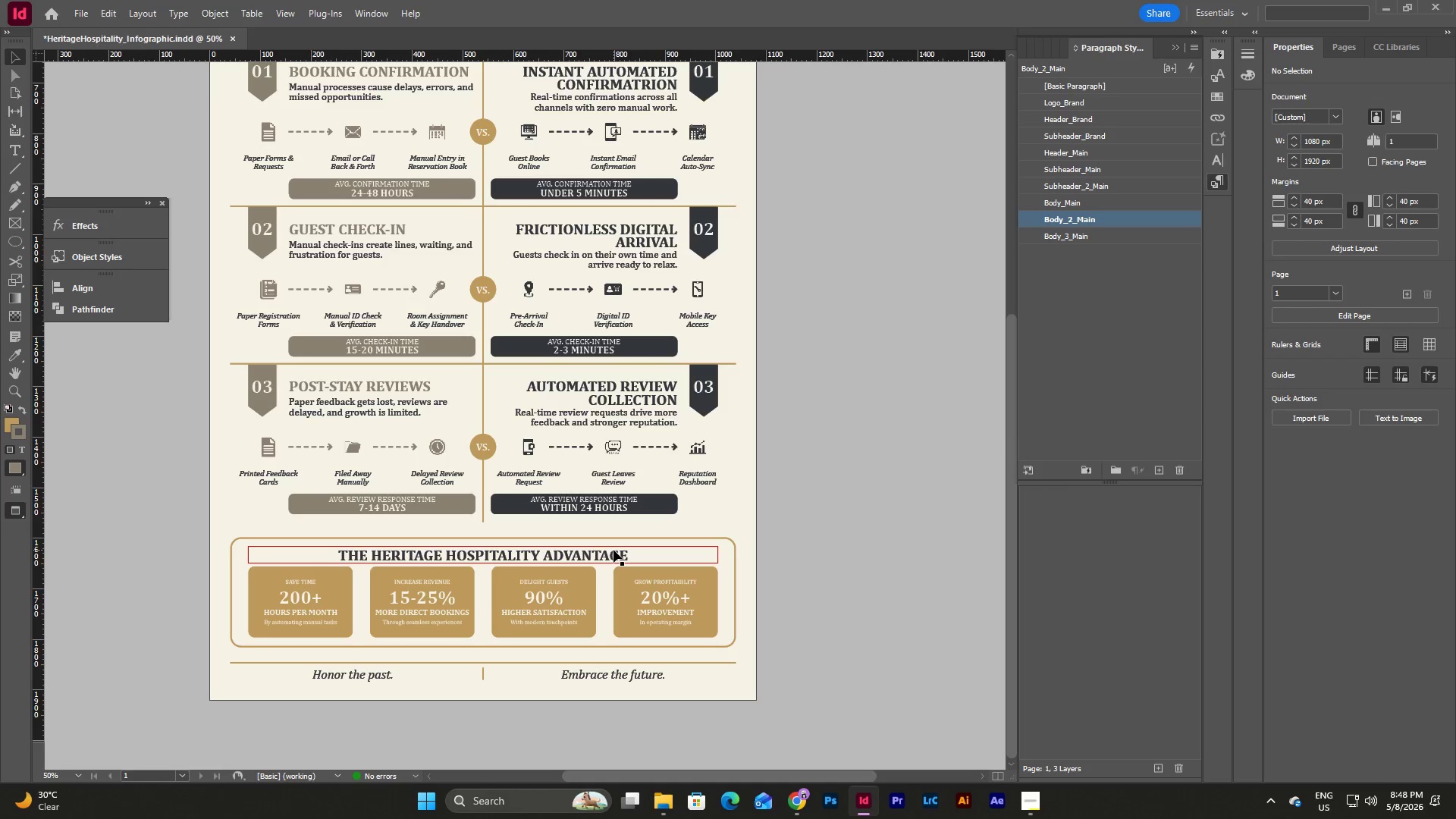 
double_click([606, 551])
 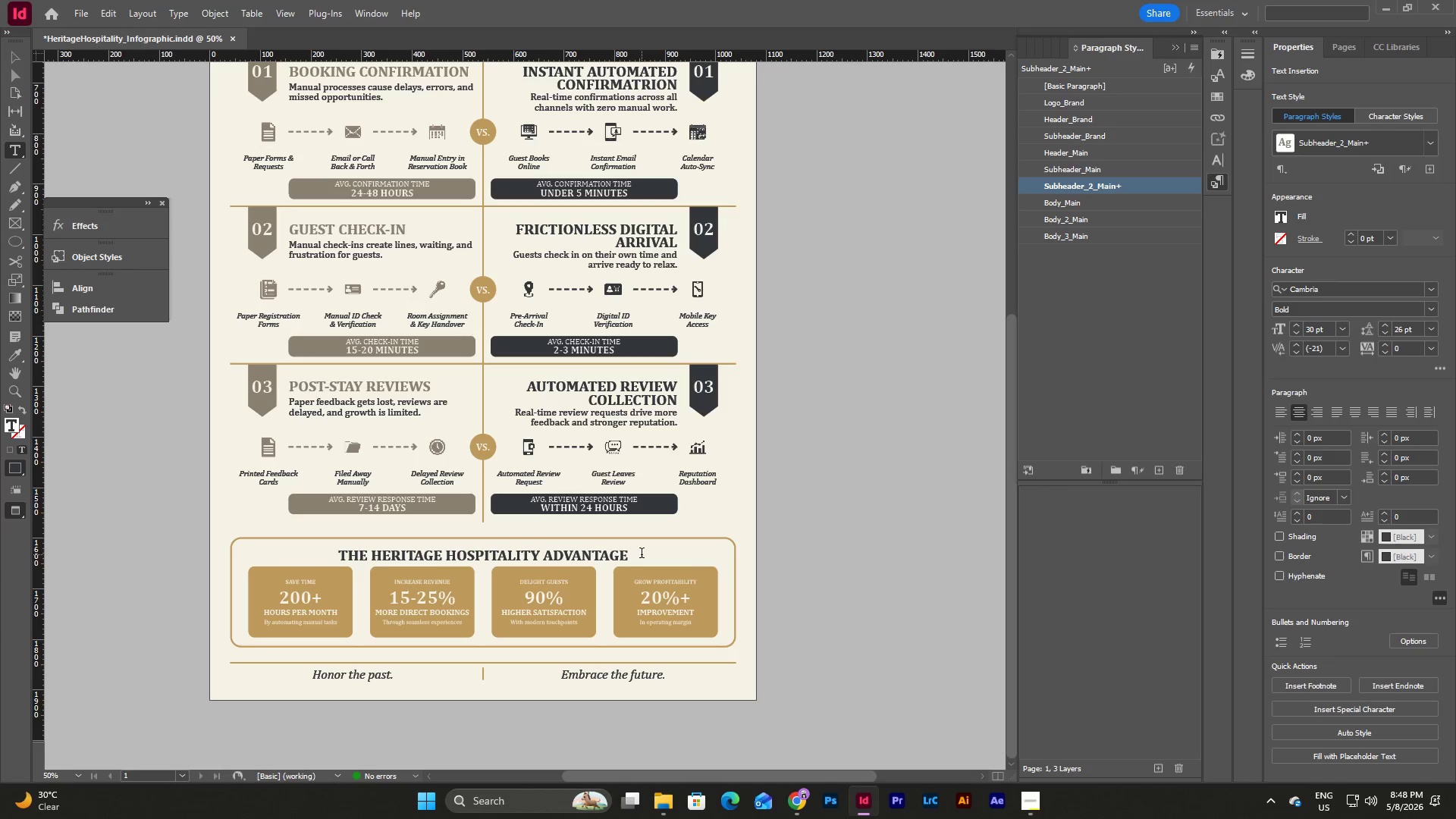 
left_click_drag(start_coordinate=[642, 554], to_coordinate=[308, 545])
 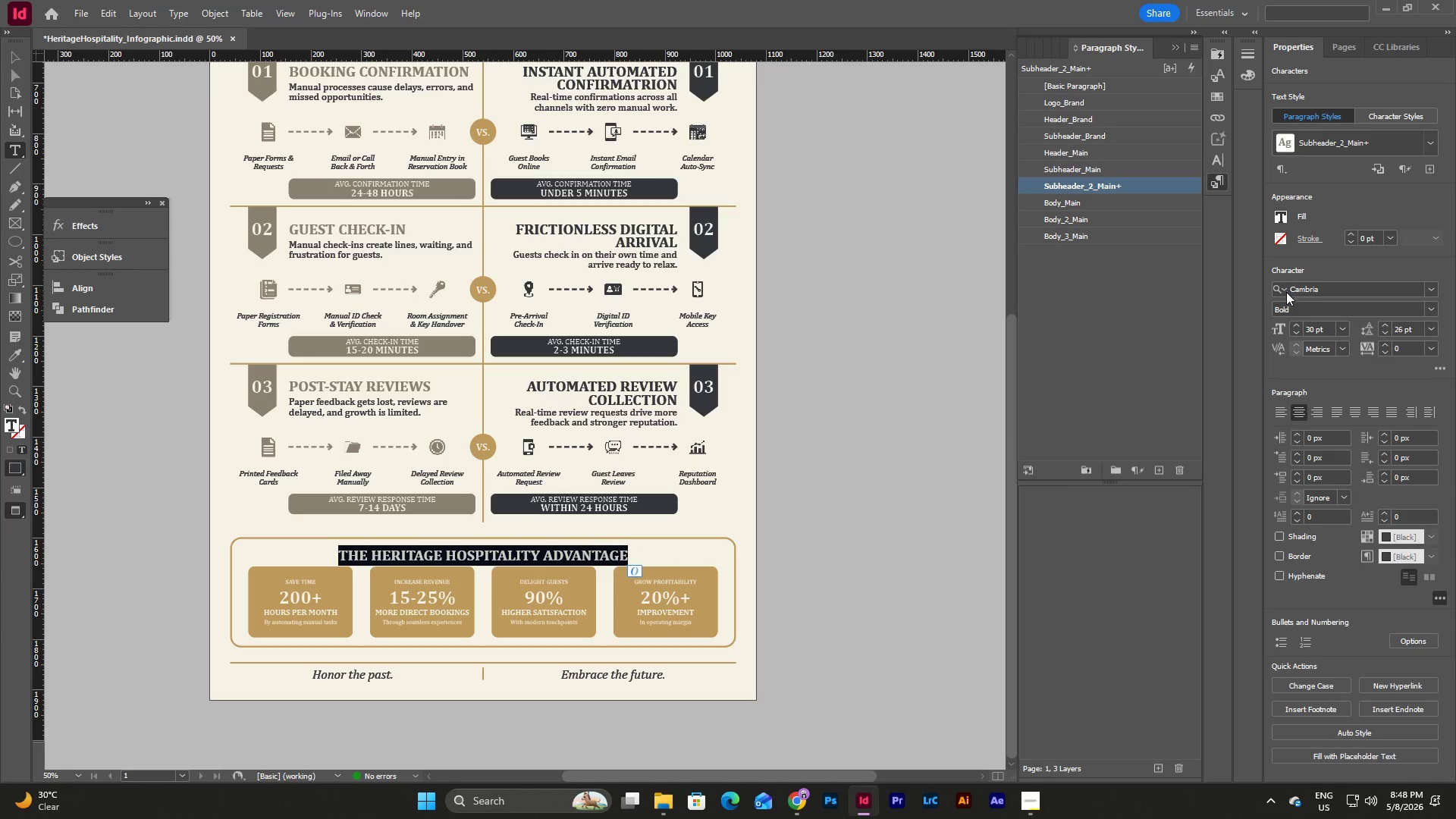 
left_click([1279, 210])
 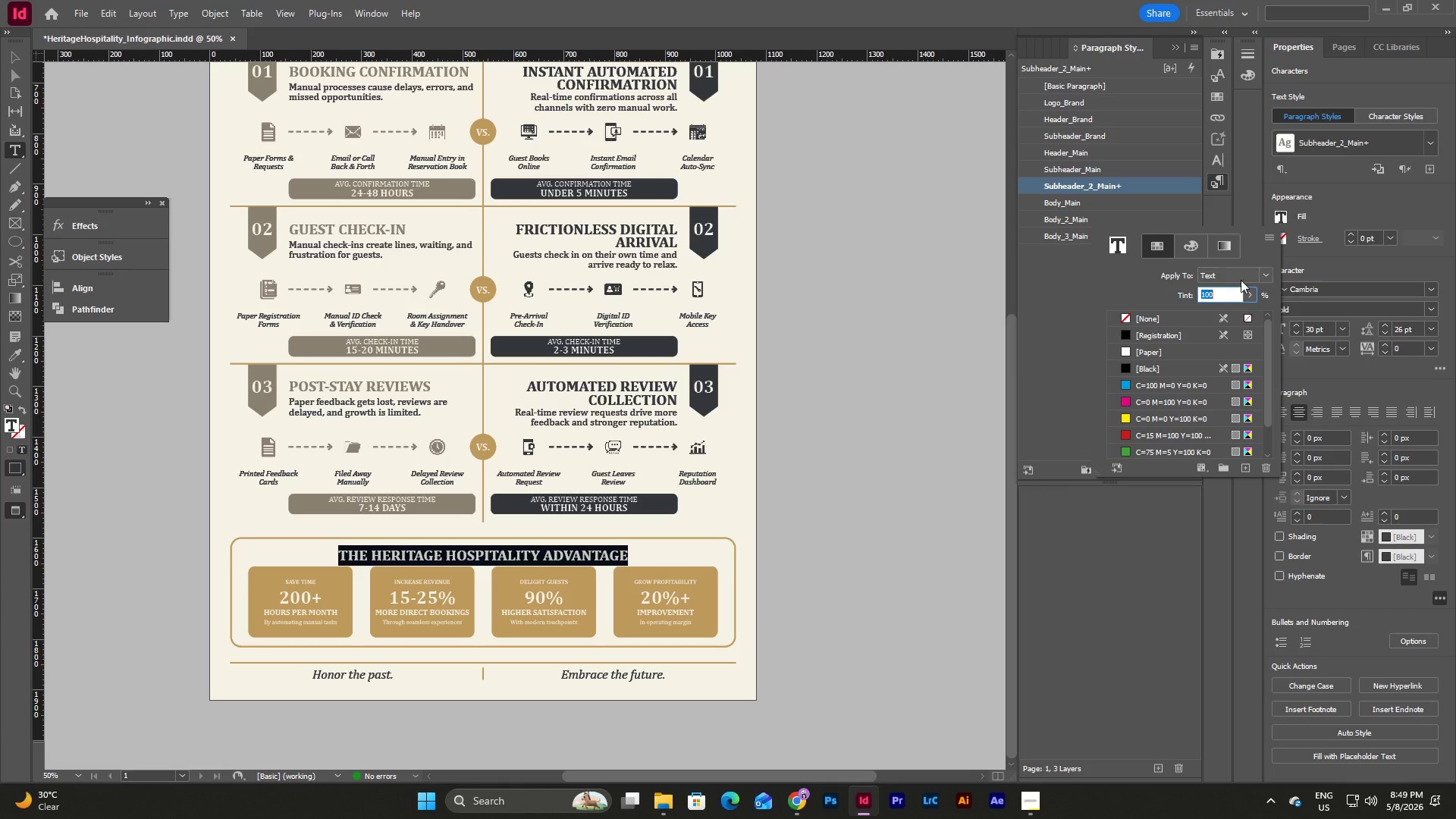 
left_click([1109, 453])
 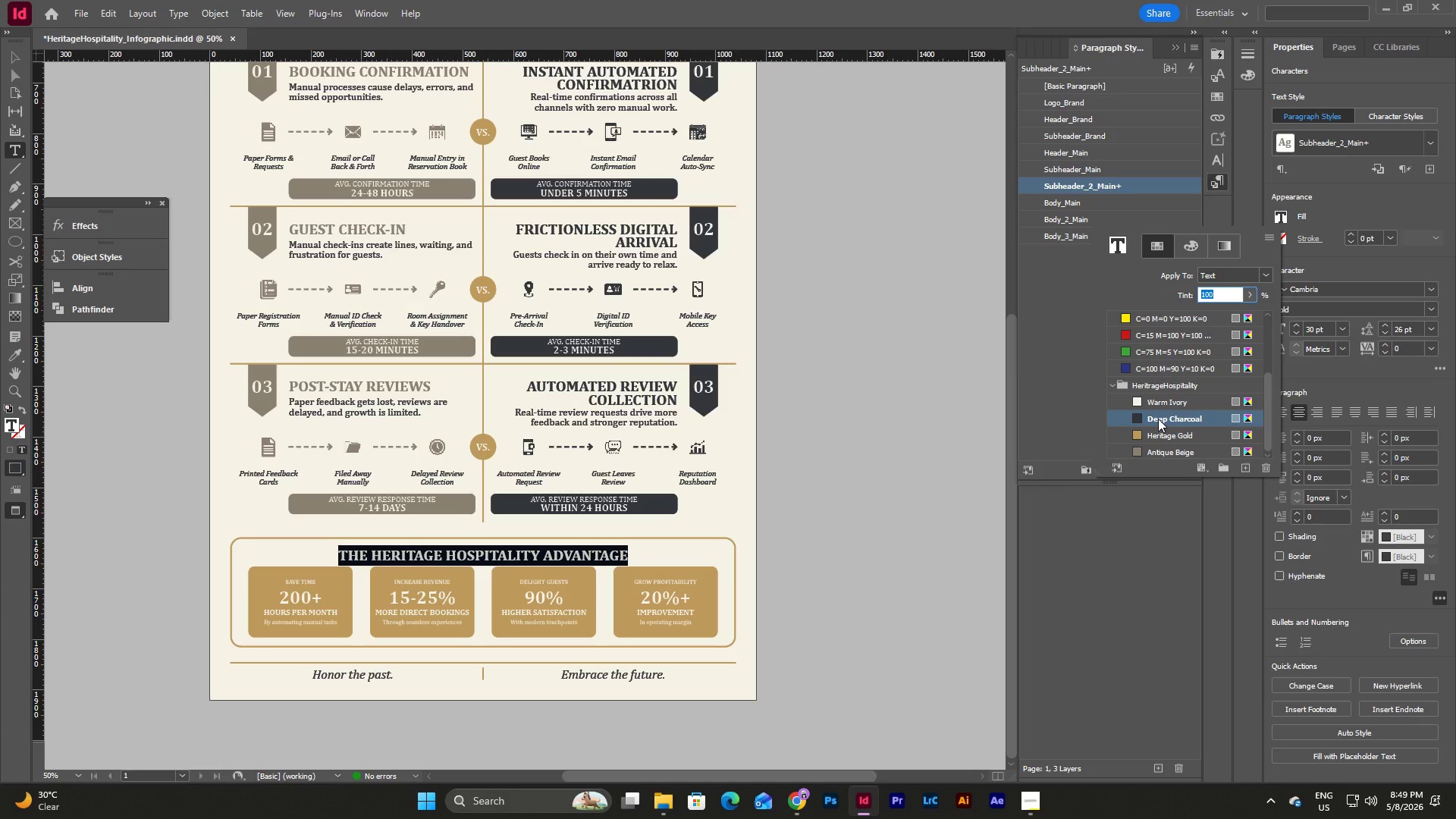 
scroll: coordinate [1203, 360], scroll_direction: down, amount: 8.0
 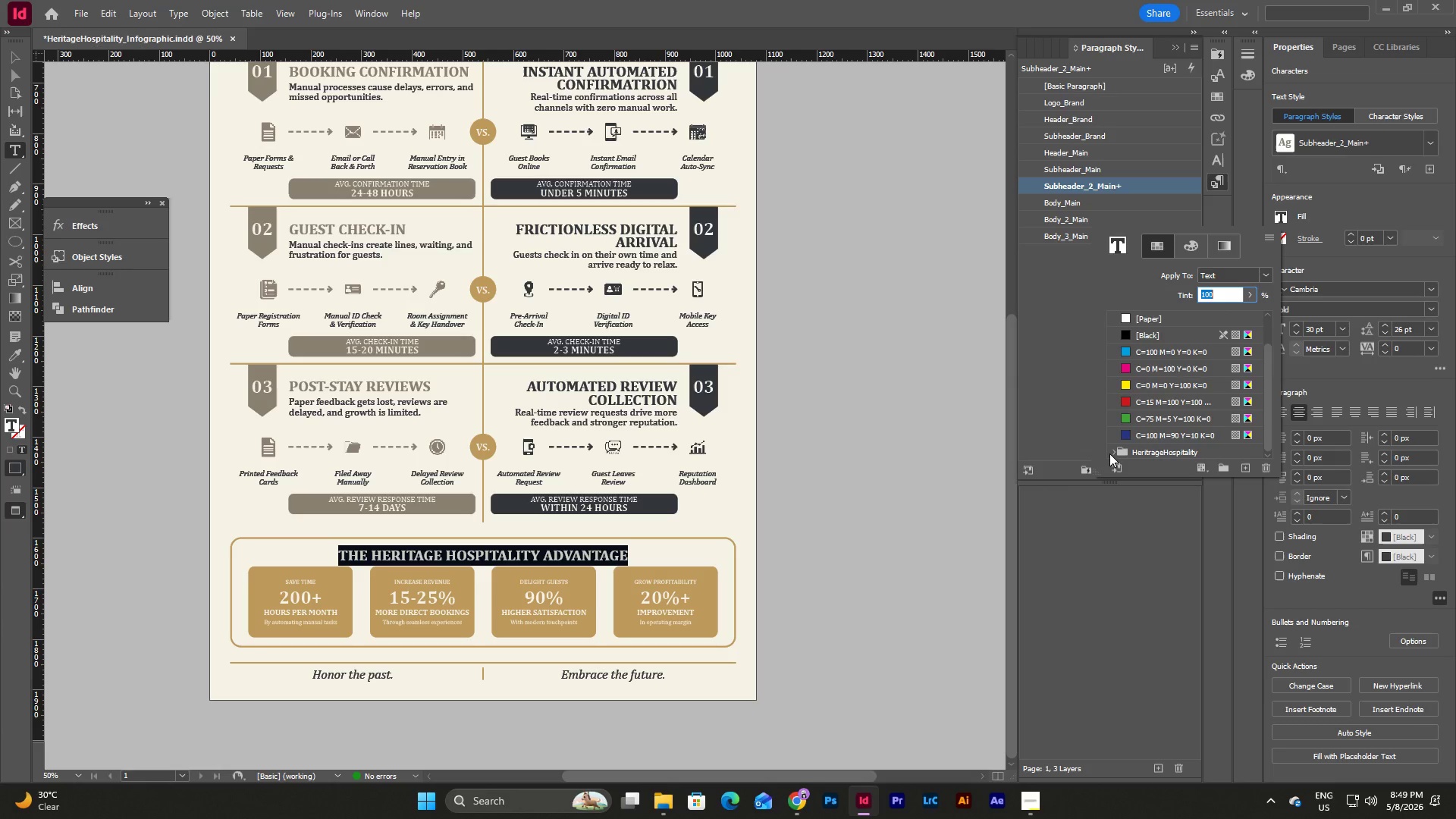 
left_click([1164, 436])
 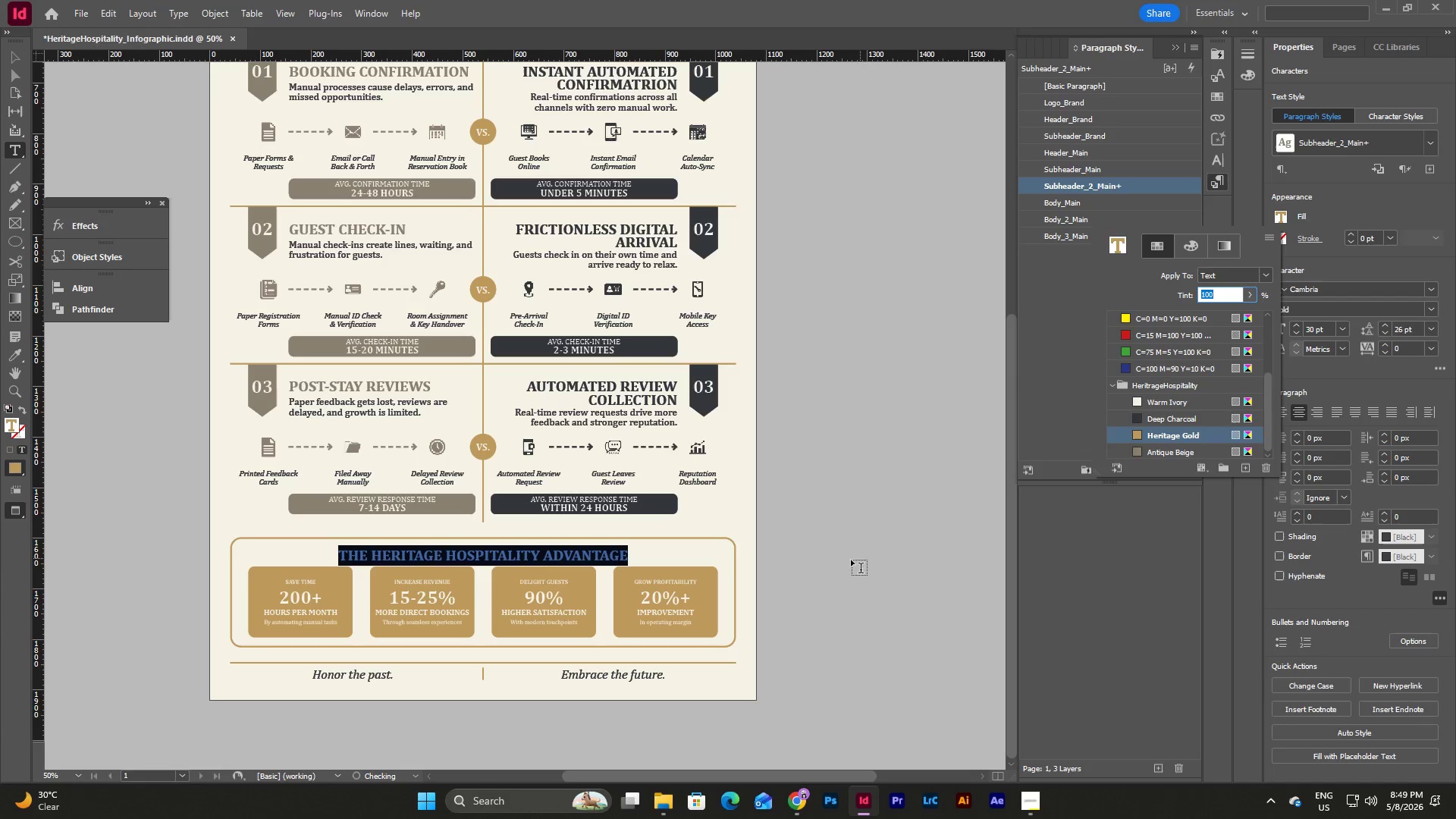 
left_click([837, 561])
 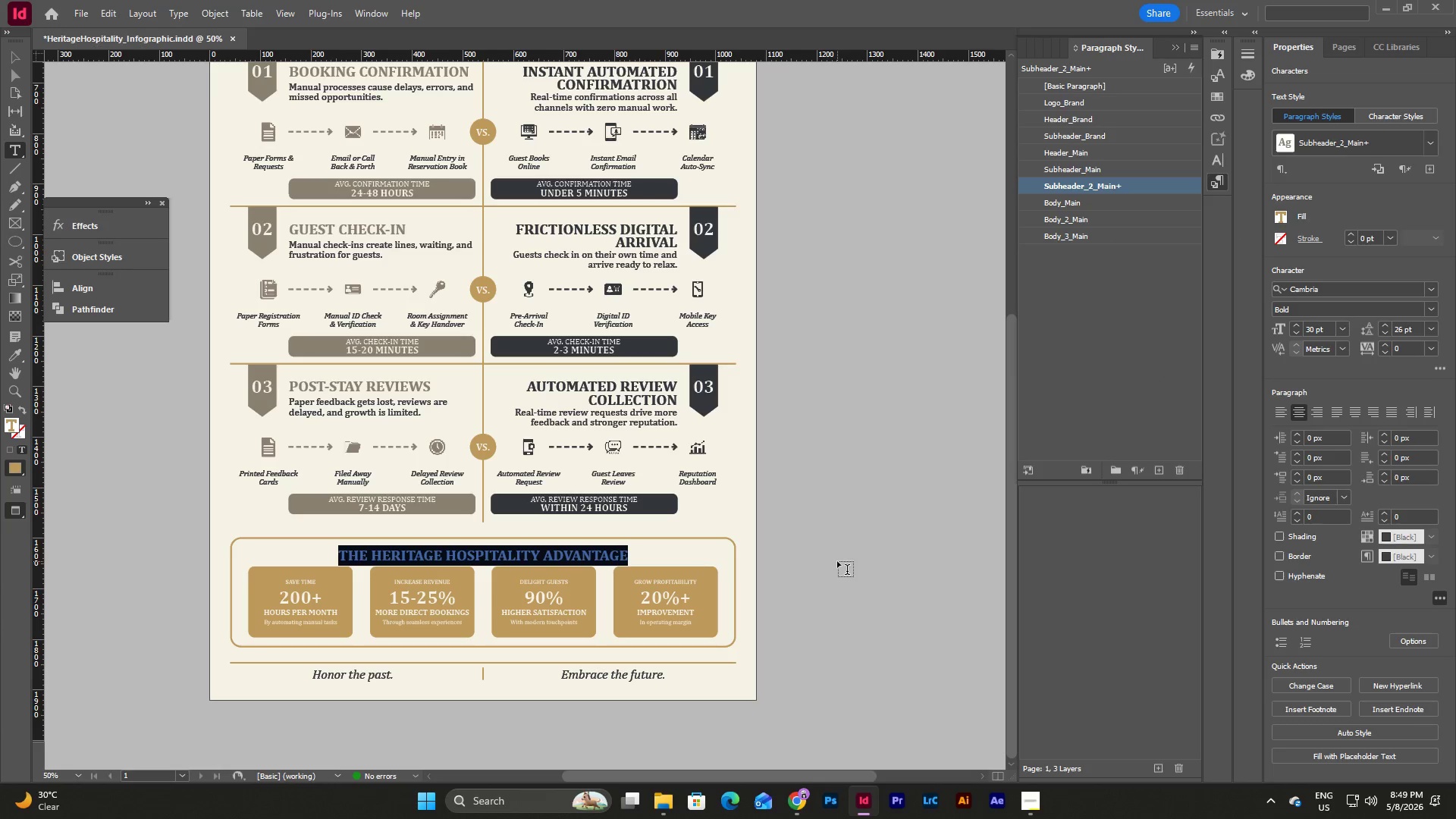 
scroll: coordinate [1158, 419], scroll_direction: down, amount: 1.0
 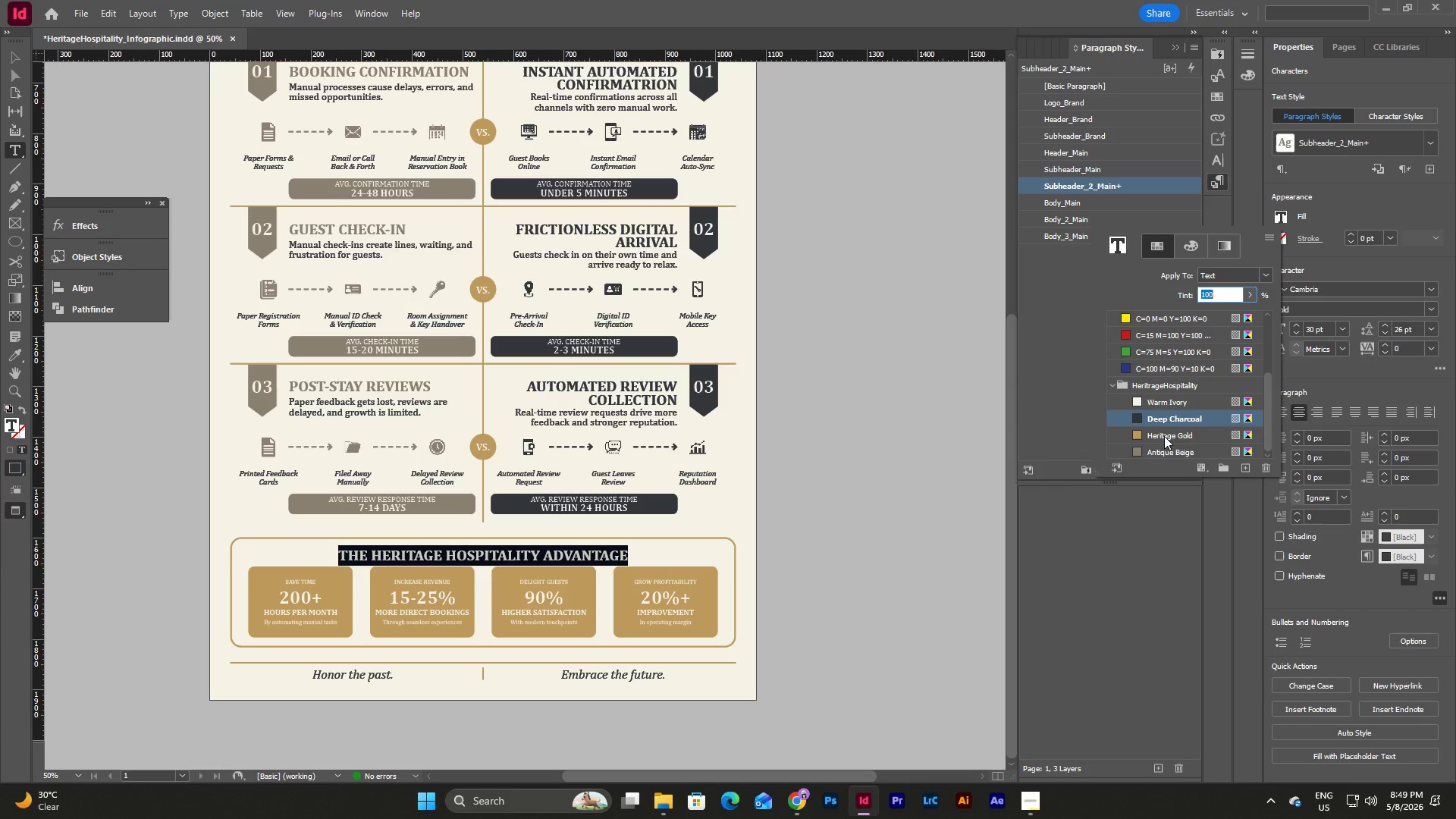 
key(Escape)
 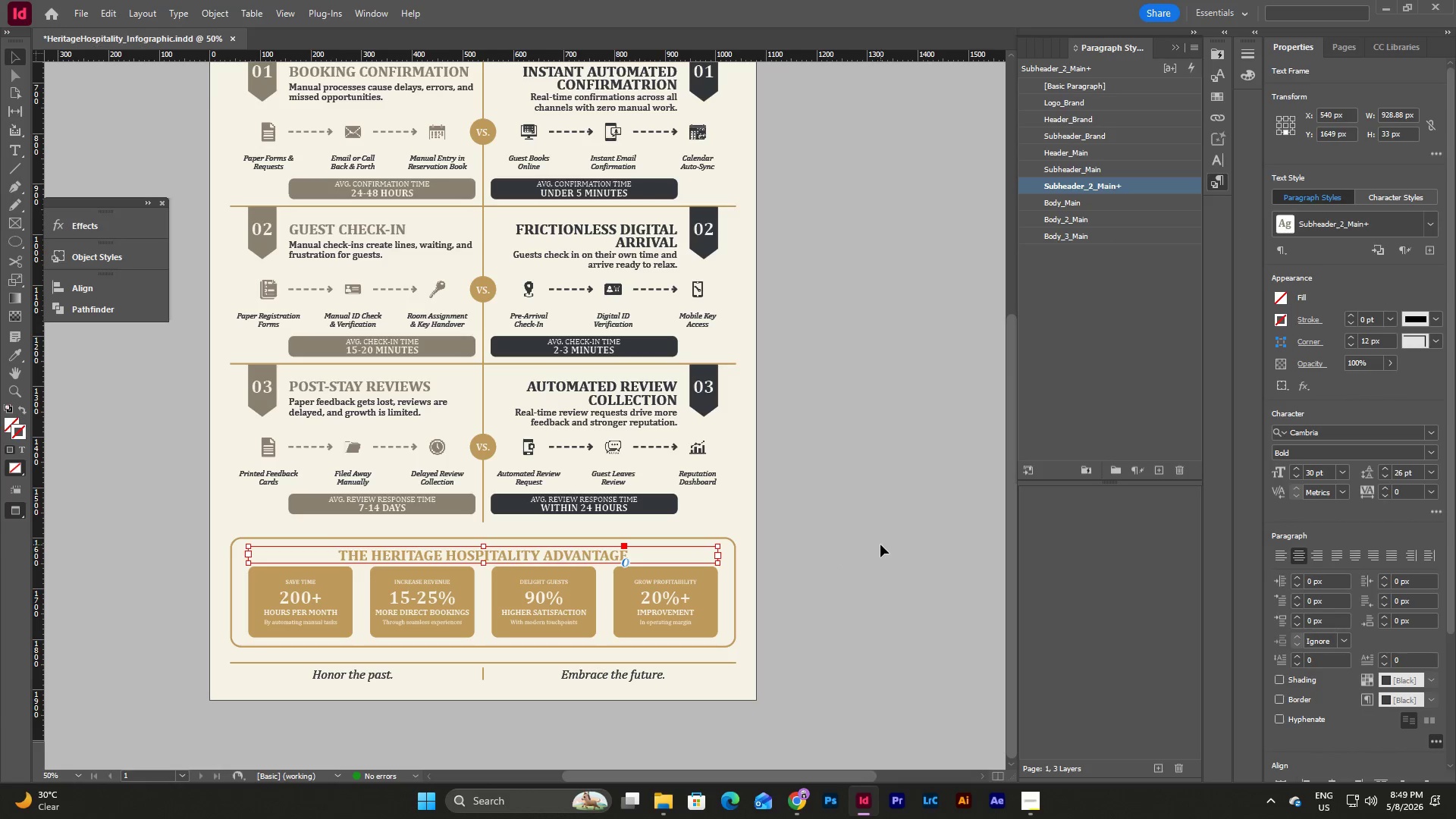 
key(Escape)
 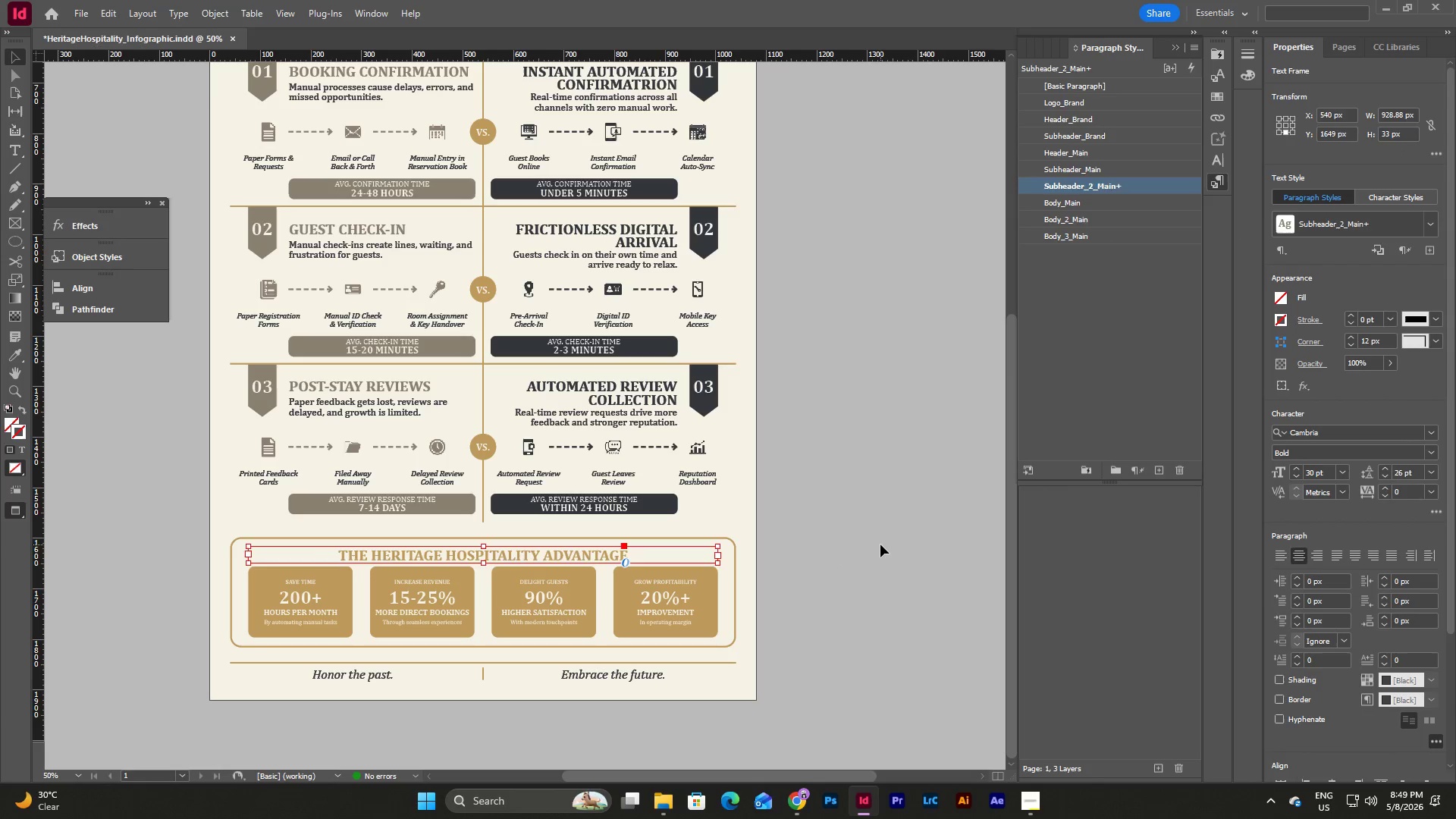 
left_click([880, 544])
 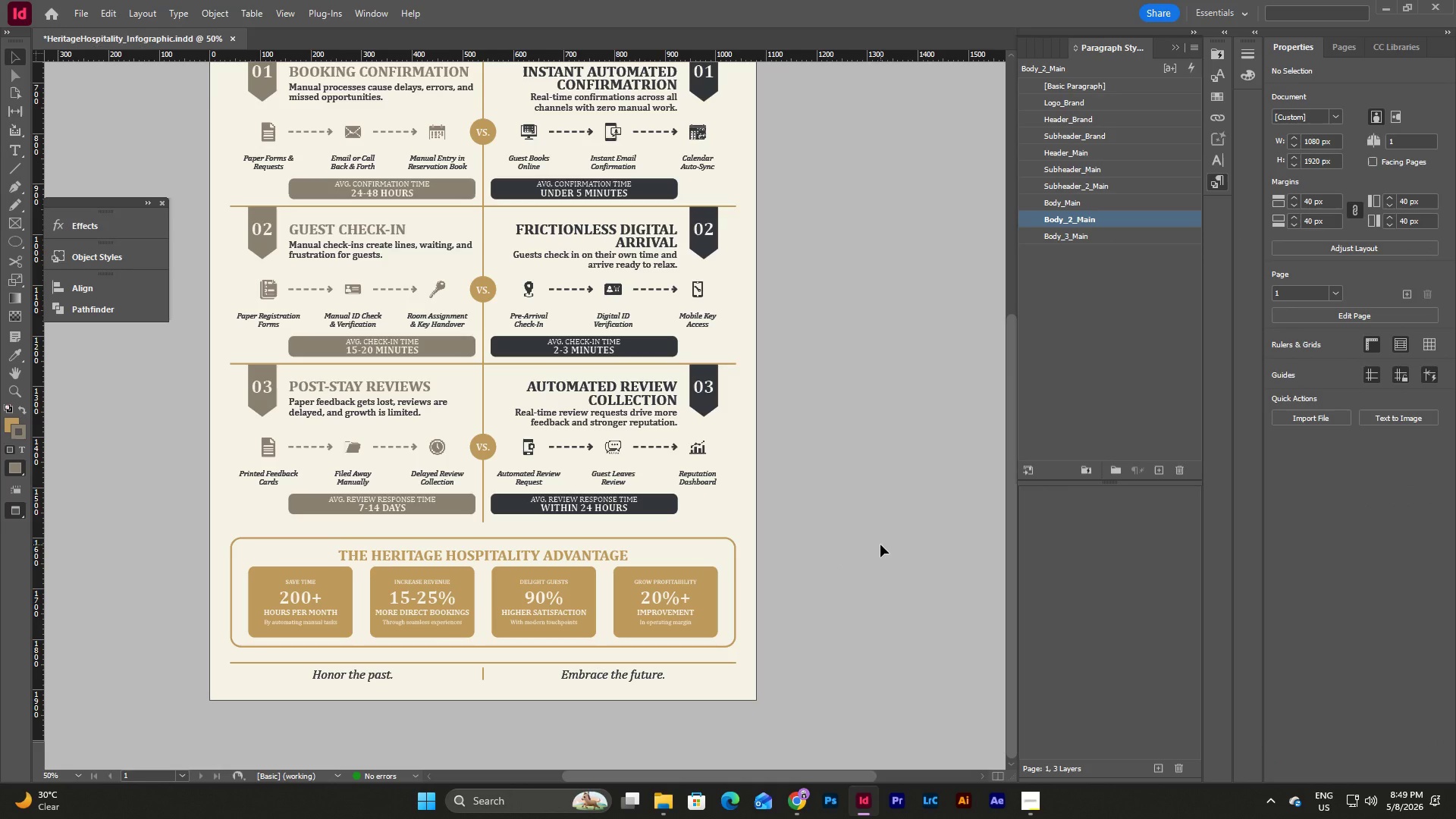 
scroll: coordinate [880, 544], scroll_direction: up, amount: 2.0
 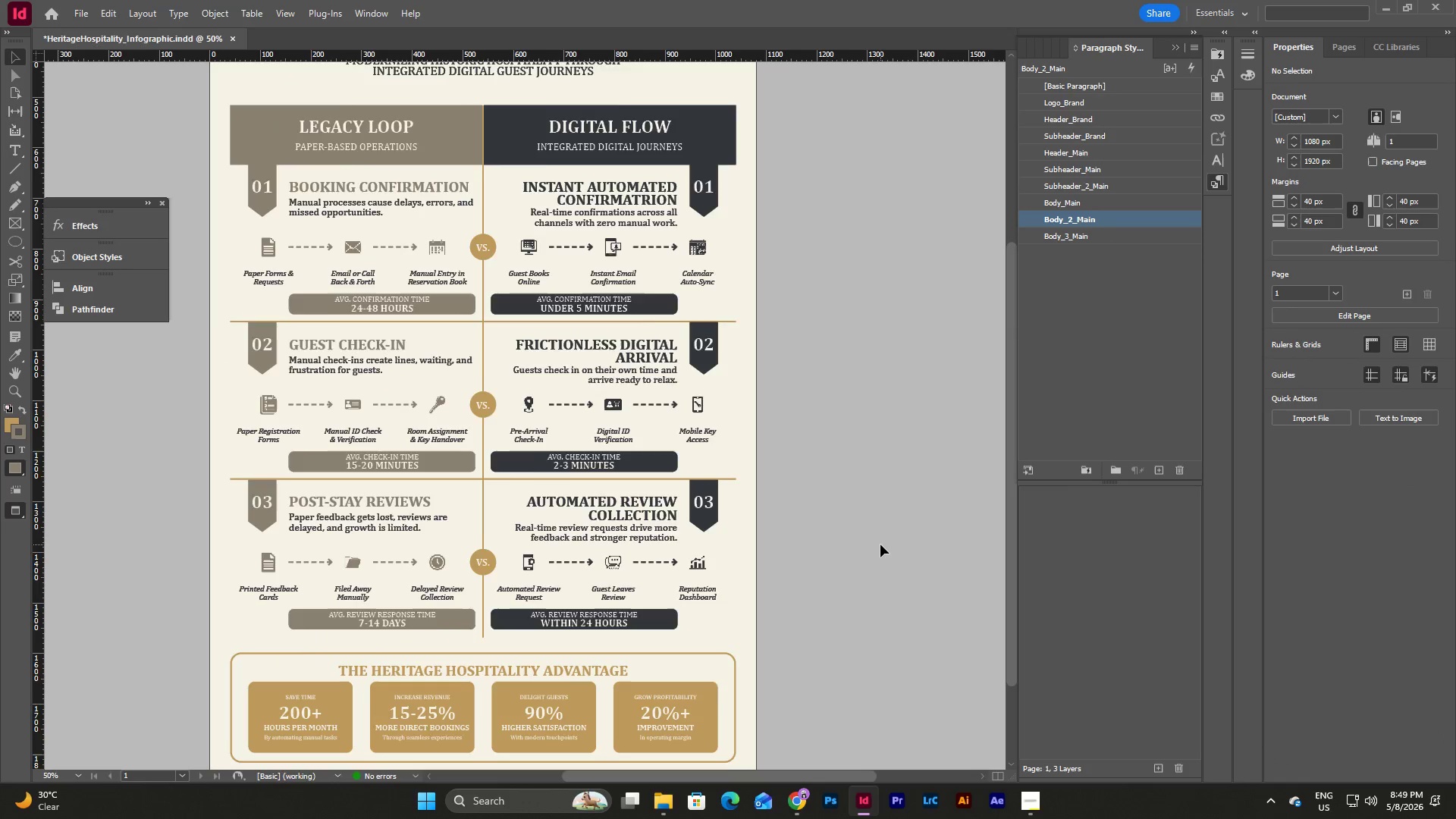 
scroll: coordinate [880, 544], scroll_direction: down, amount: 1.0
 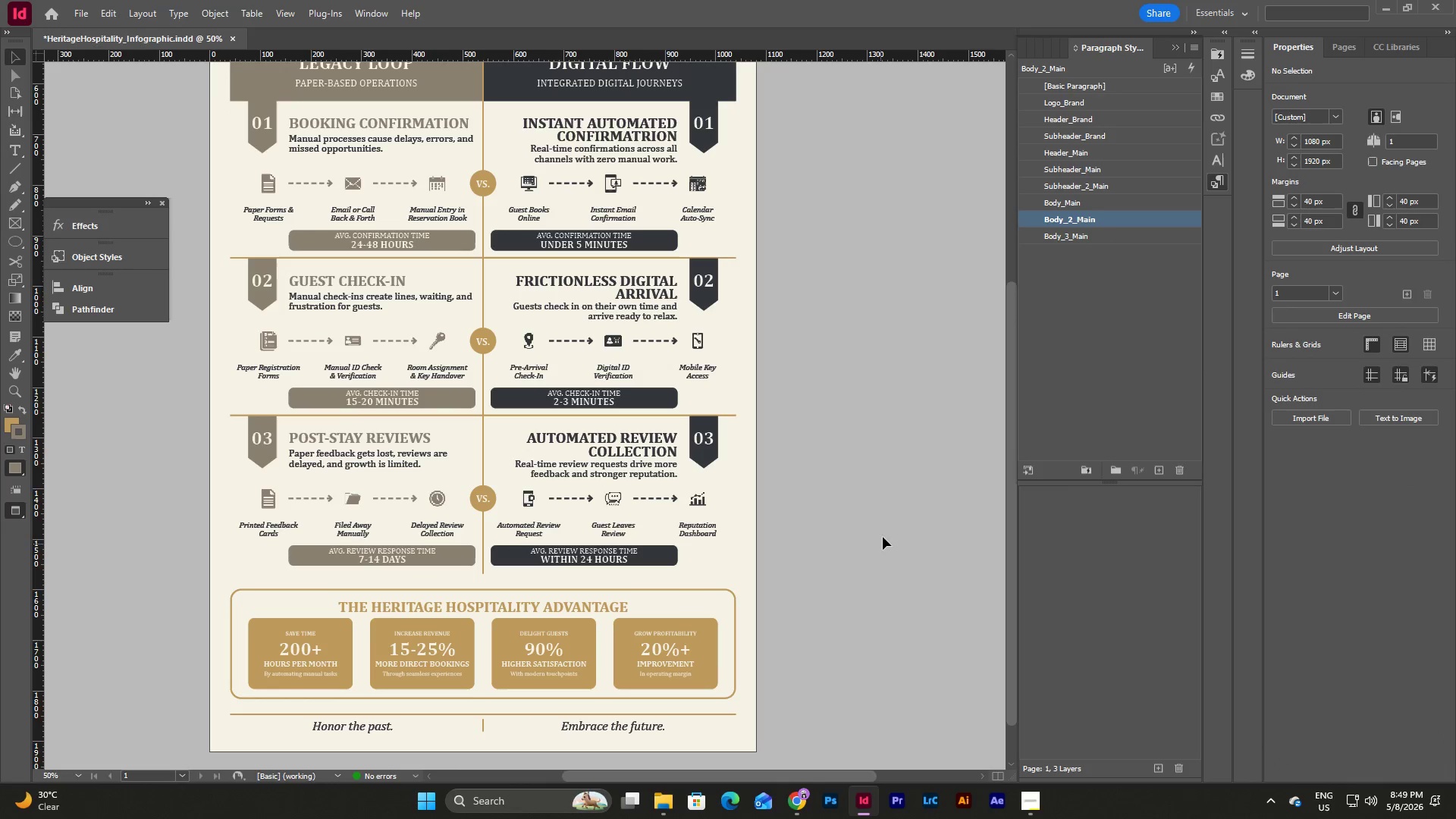 
scroll: coordinate [887, 526], scroll_direction: up, amount: 7.0
 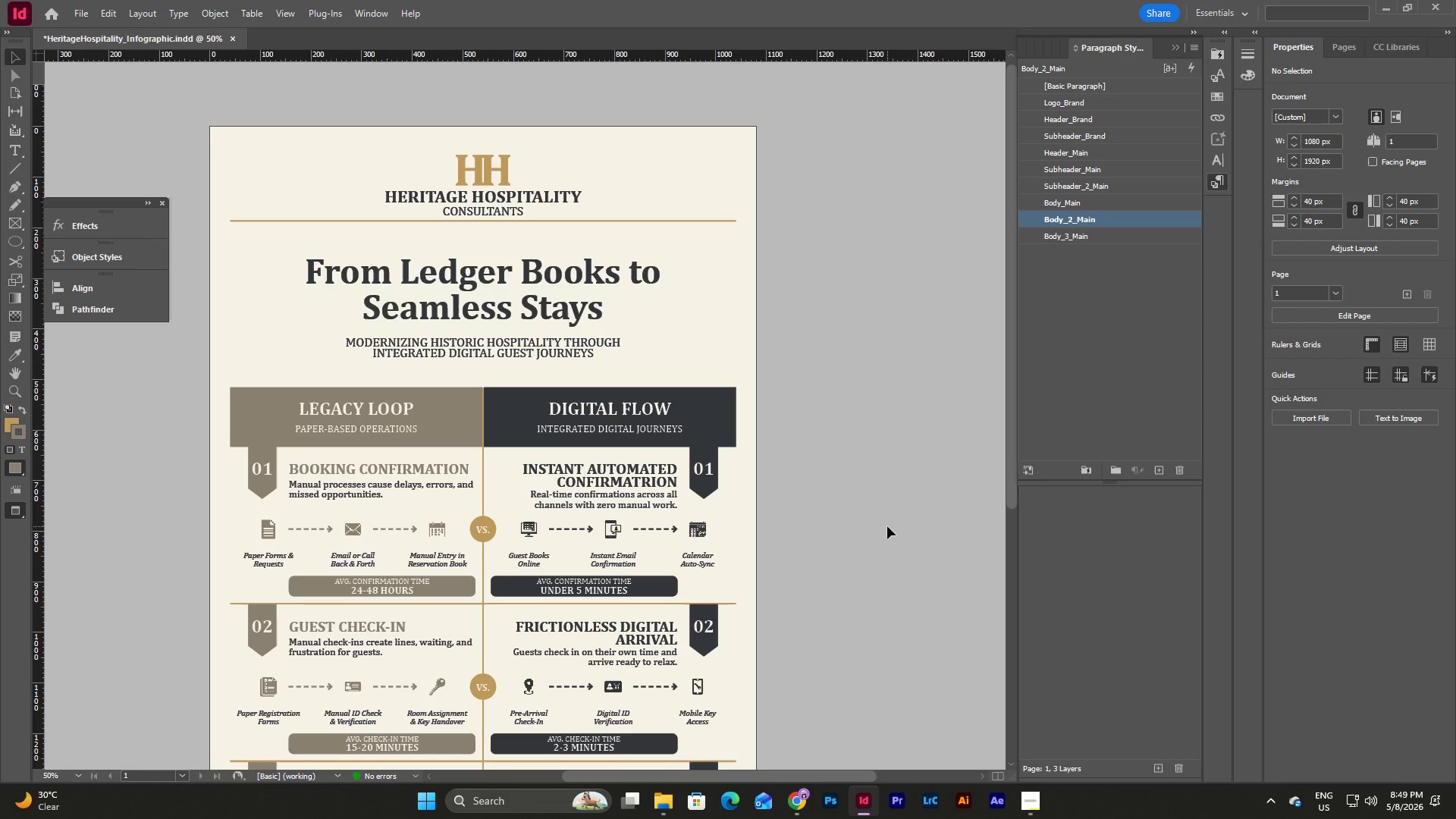 
key(W)
 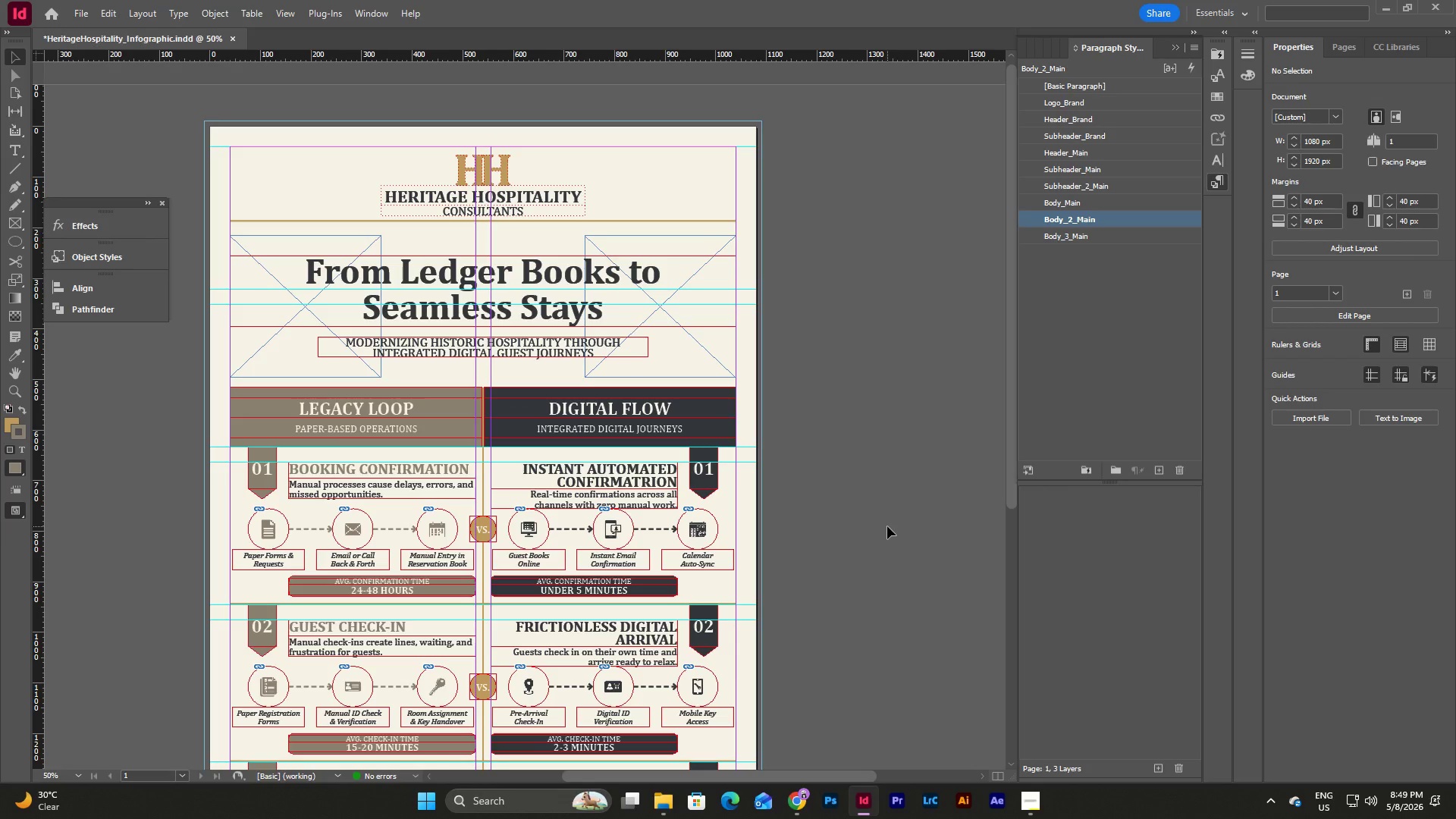 
wait(5.48)
 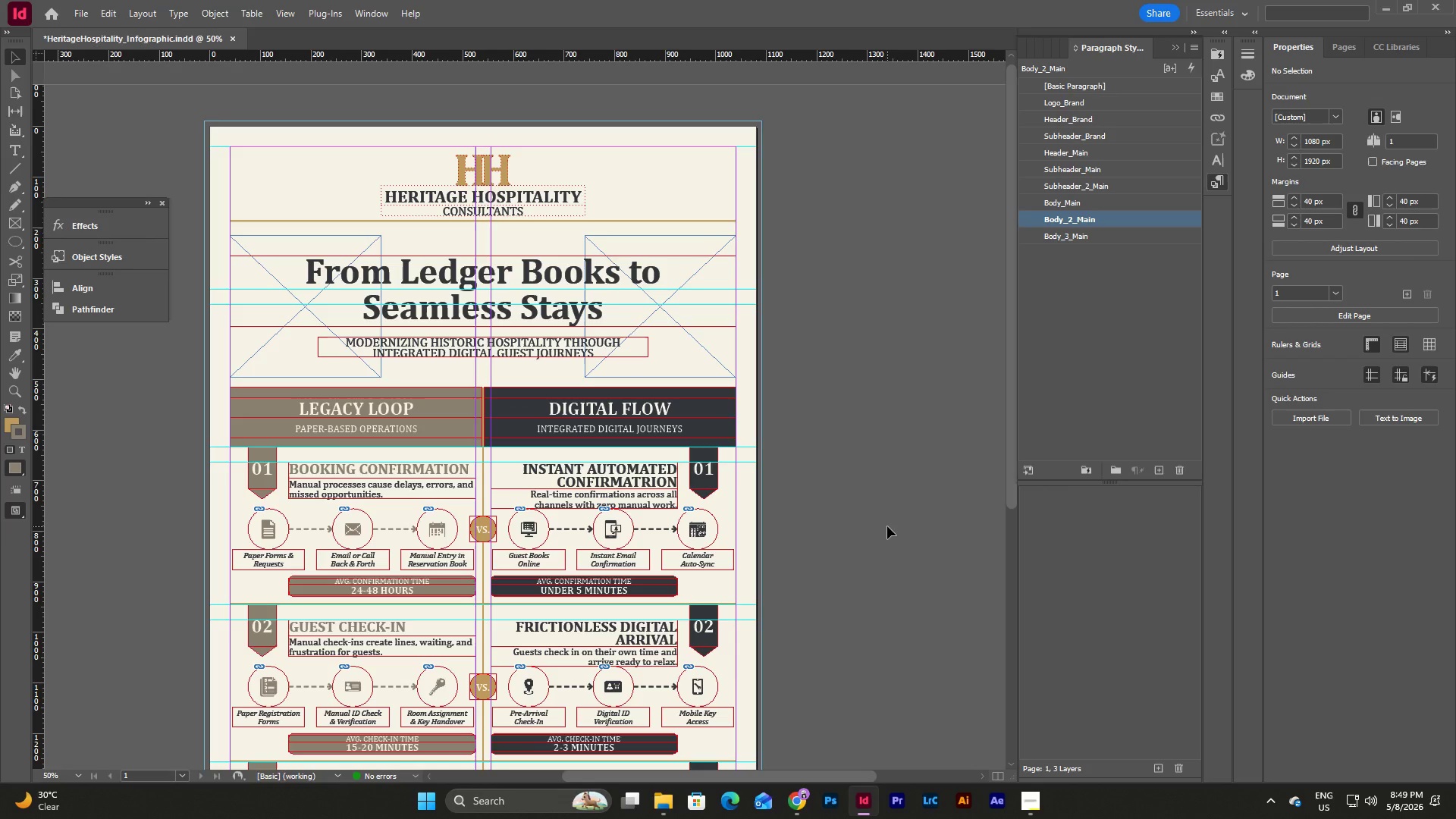 
scroll: coordinate [874, 512], scroll_direction: down, amount: 9.0
 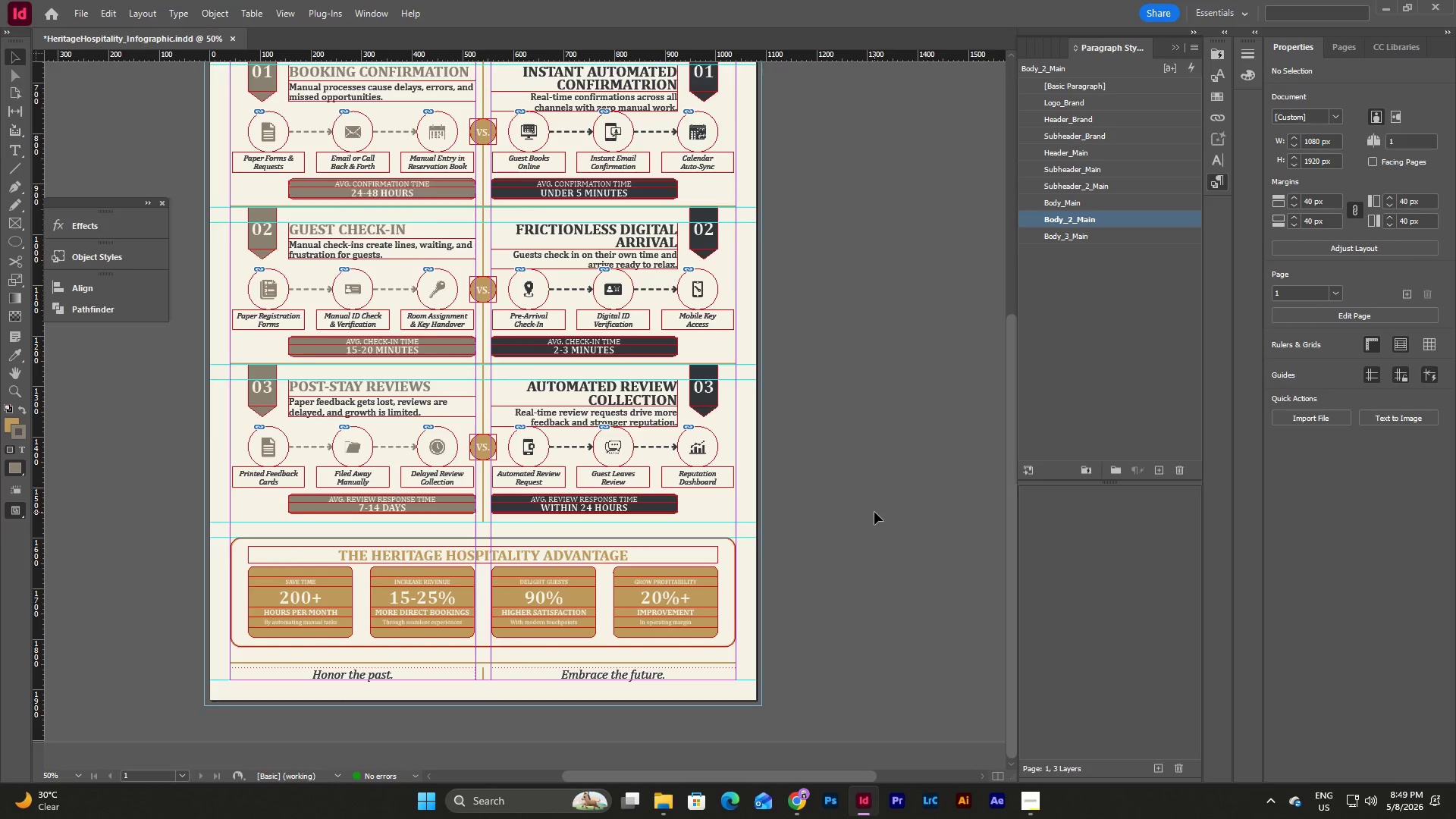 
left_click([896, 494])
 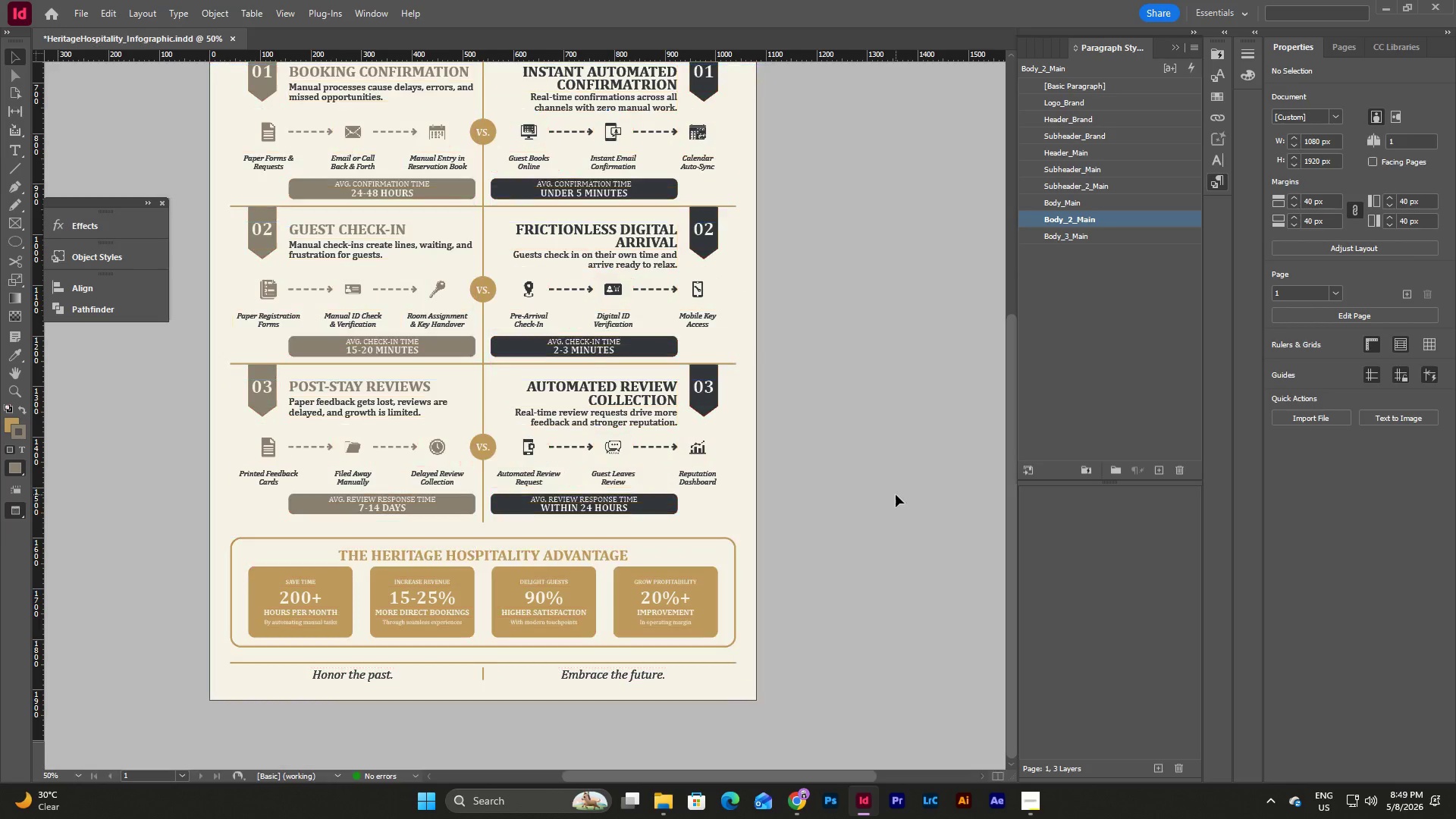 
key(W)
 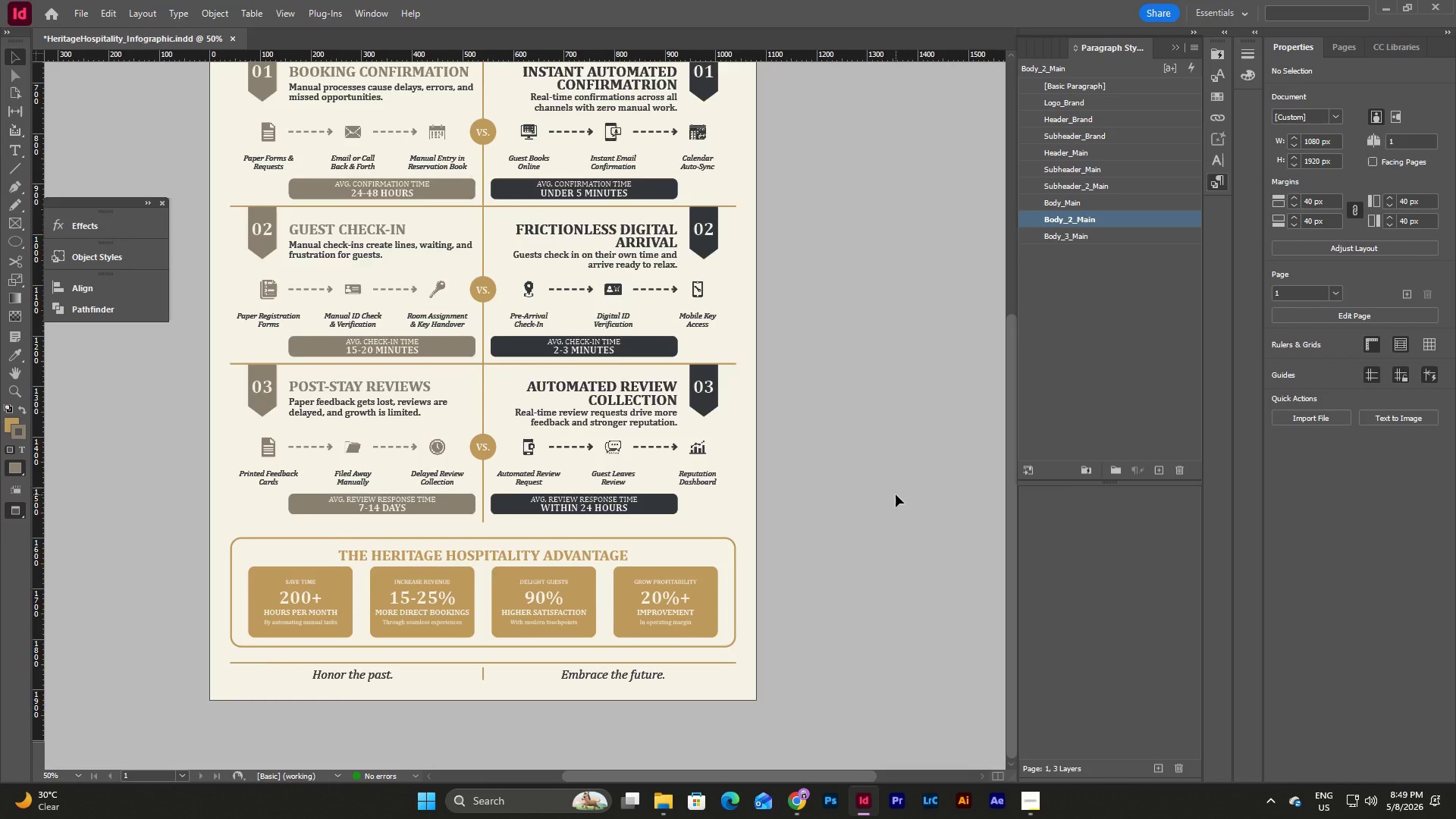 
scroll: coordinate [874, 512], scroll_direction: none, amount: 0.0
 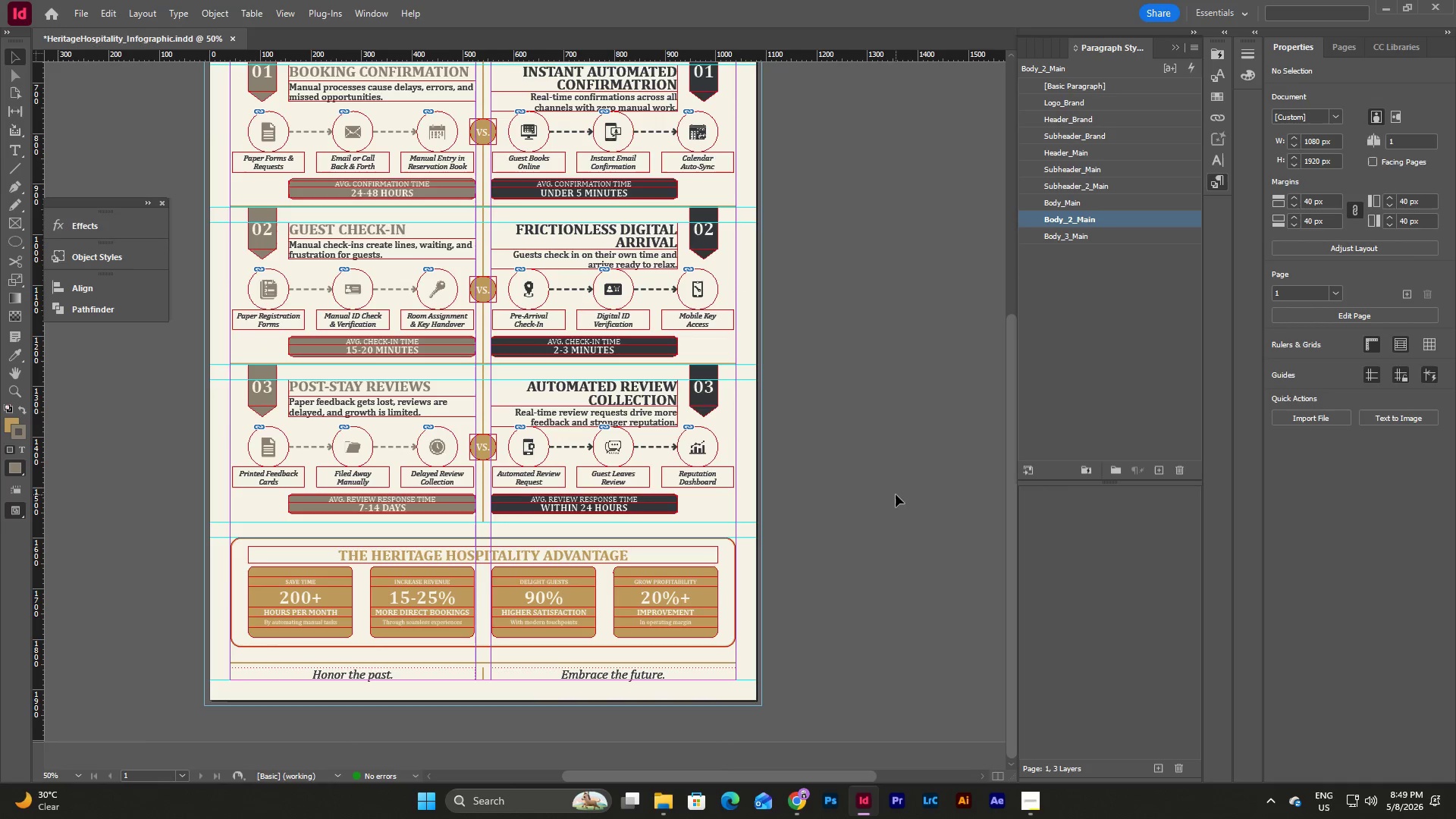 
left_click([73, 8])
 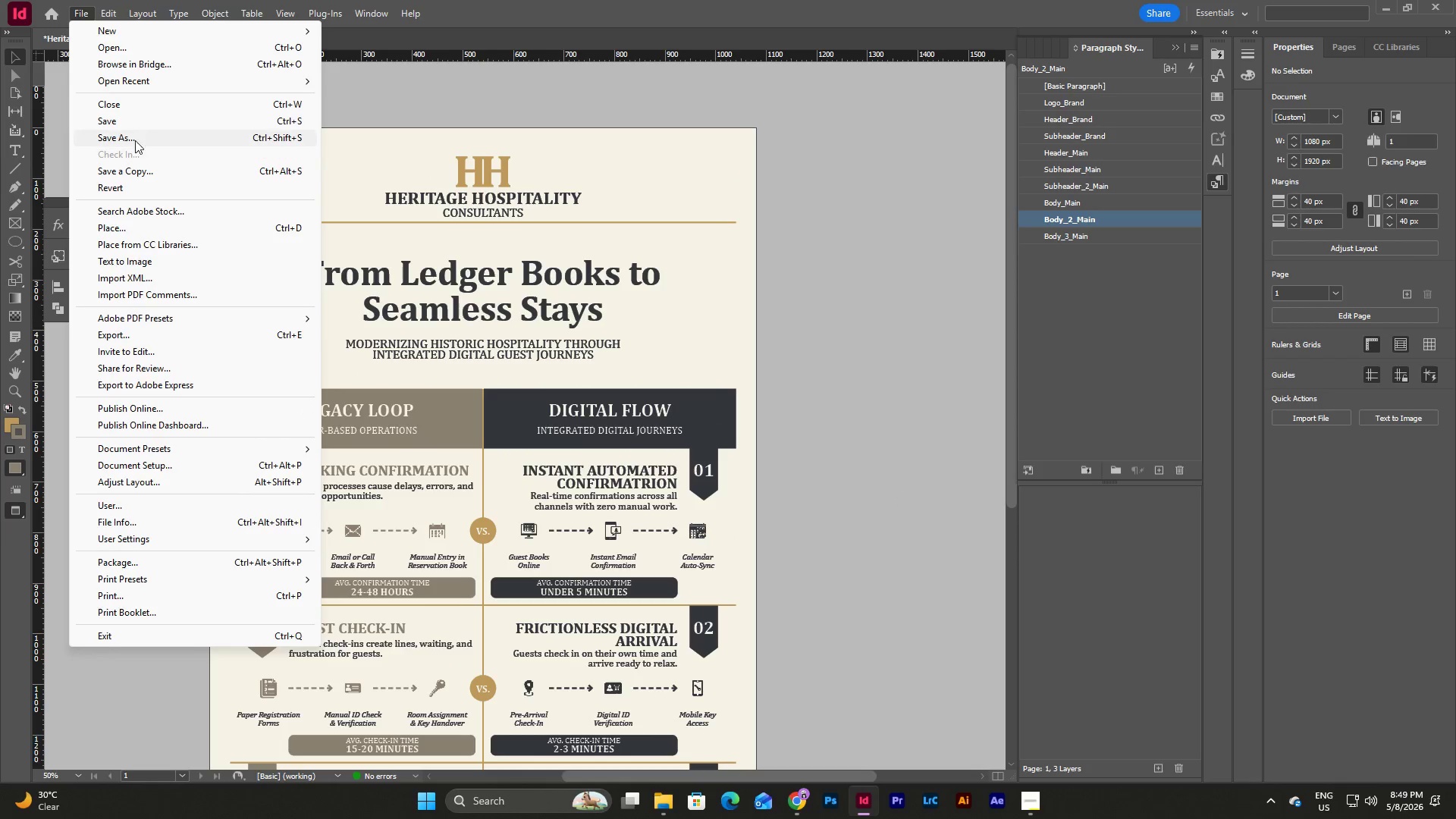 
scroll: coordinate [896, 494], scroll_direction: up, amount: 7.0
 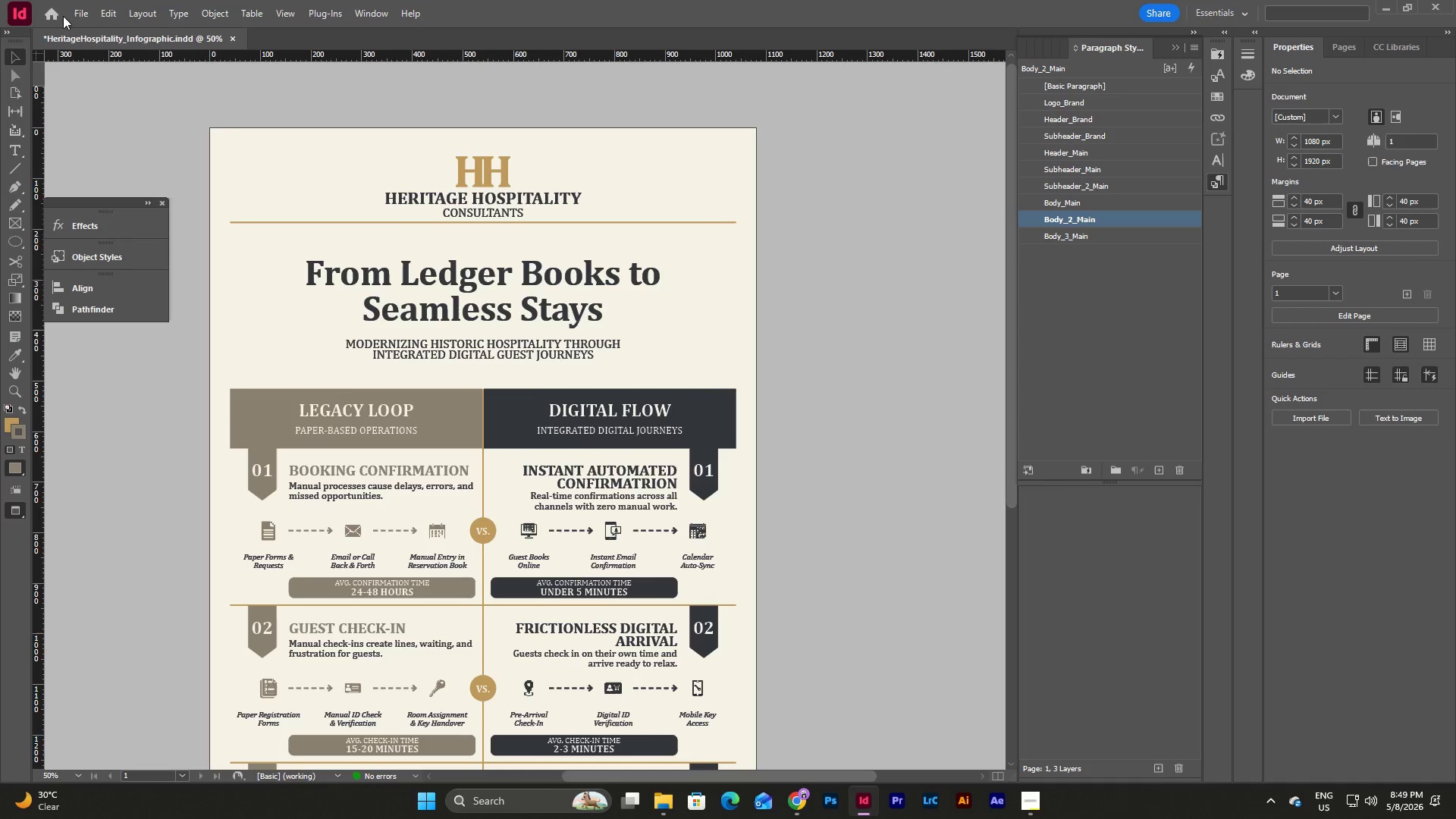 
left_click([137, 125])
 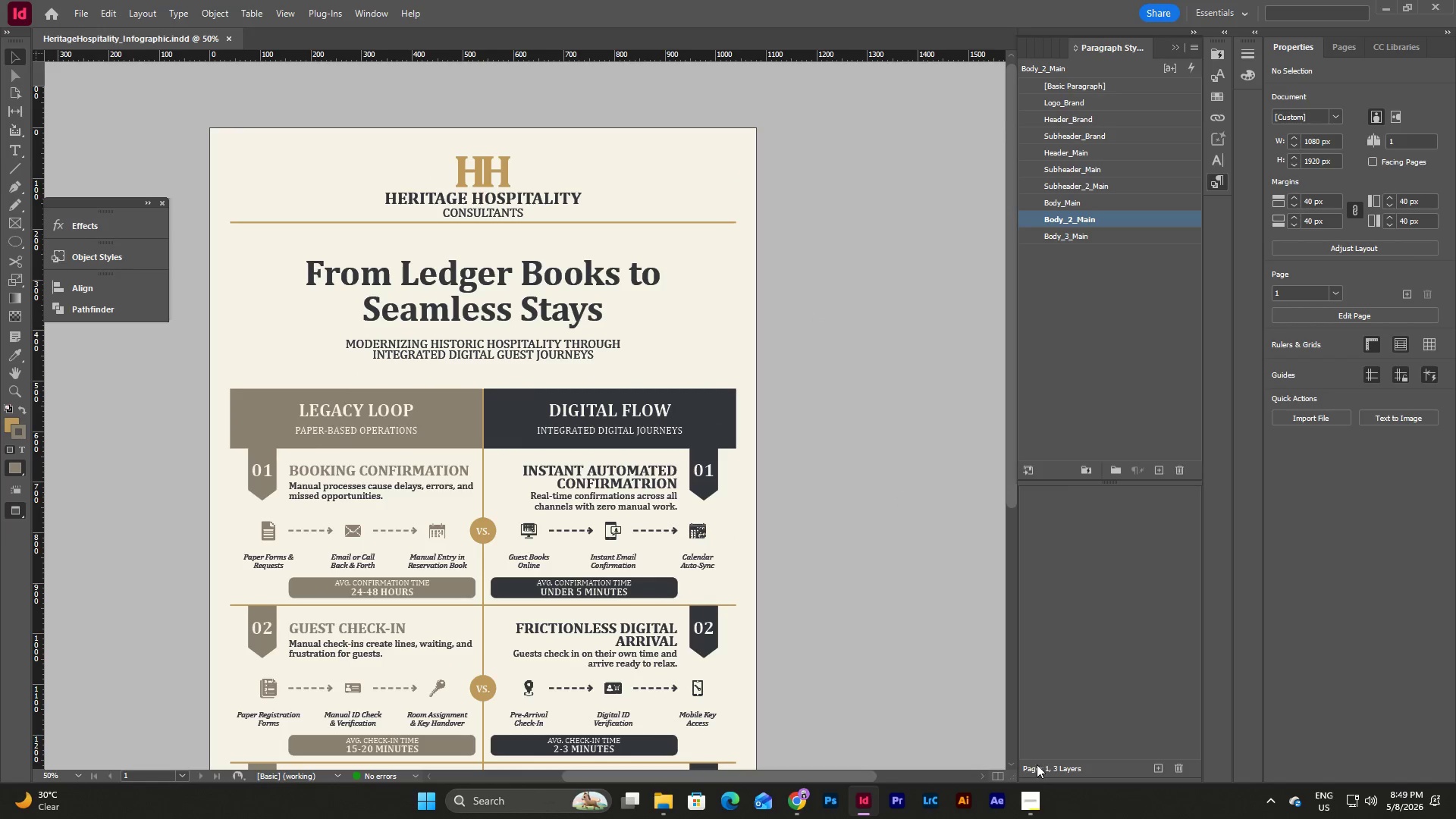 
left_click([1035, 801])